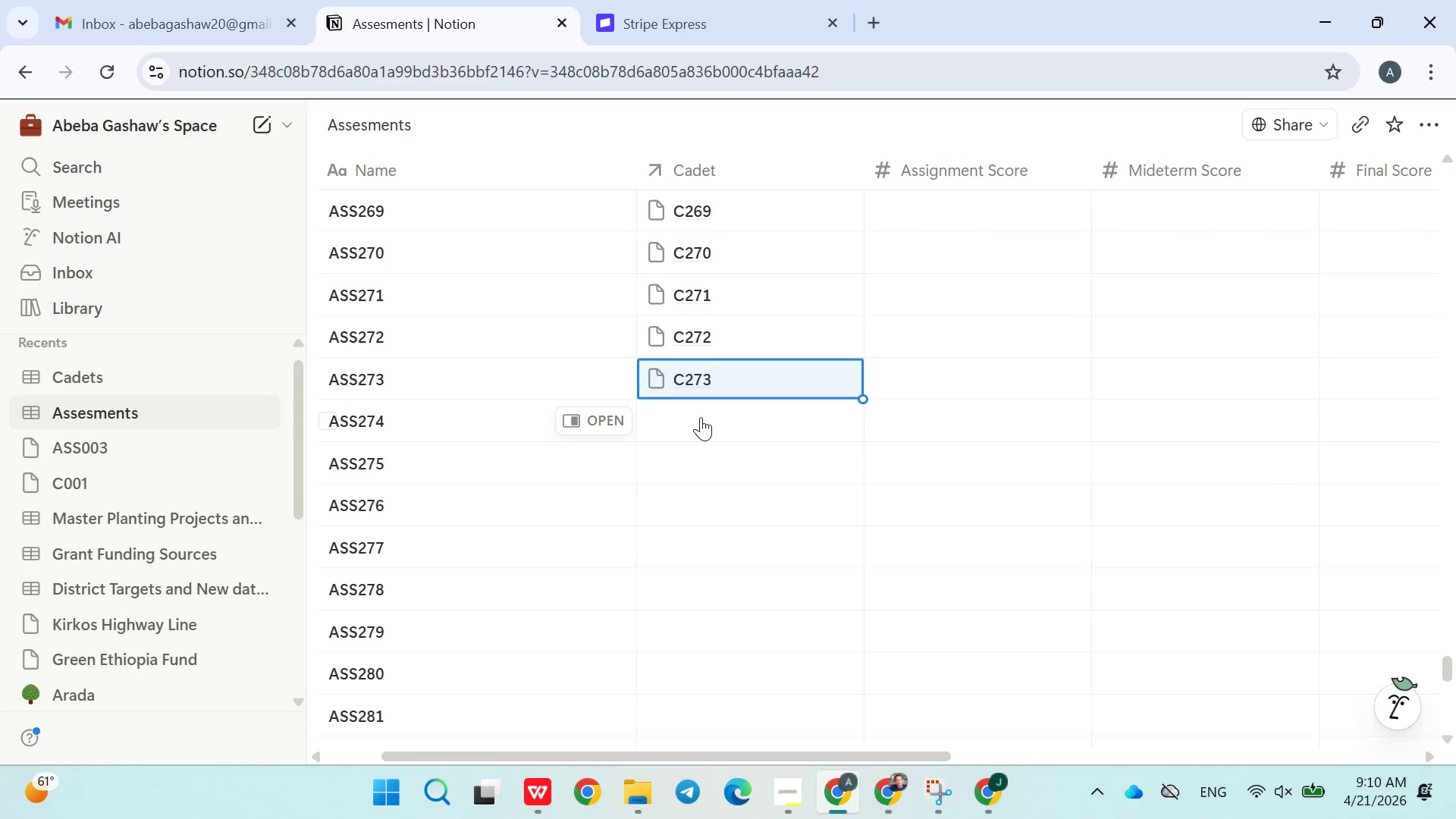 
left_click([701, 417])
 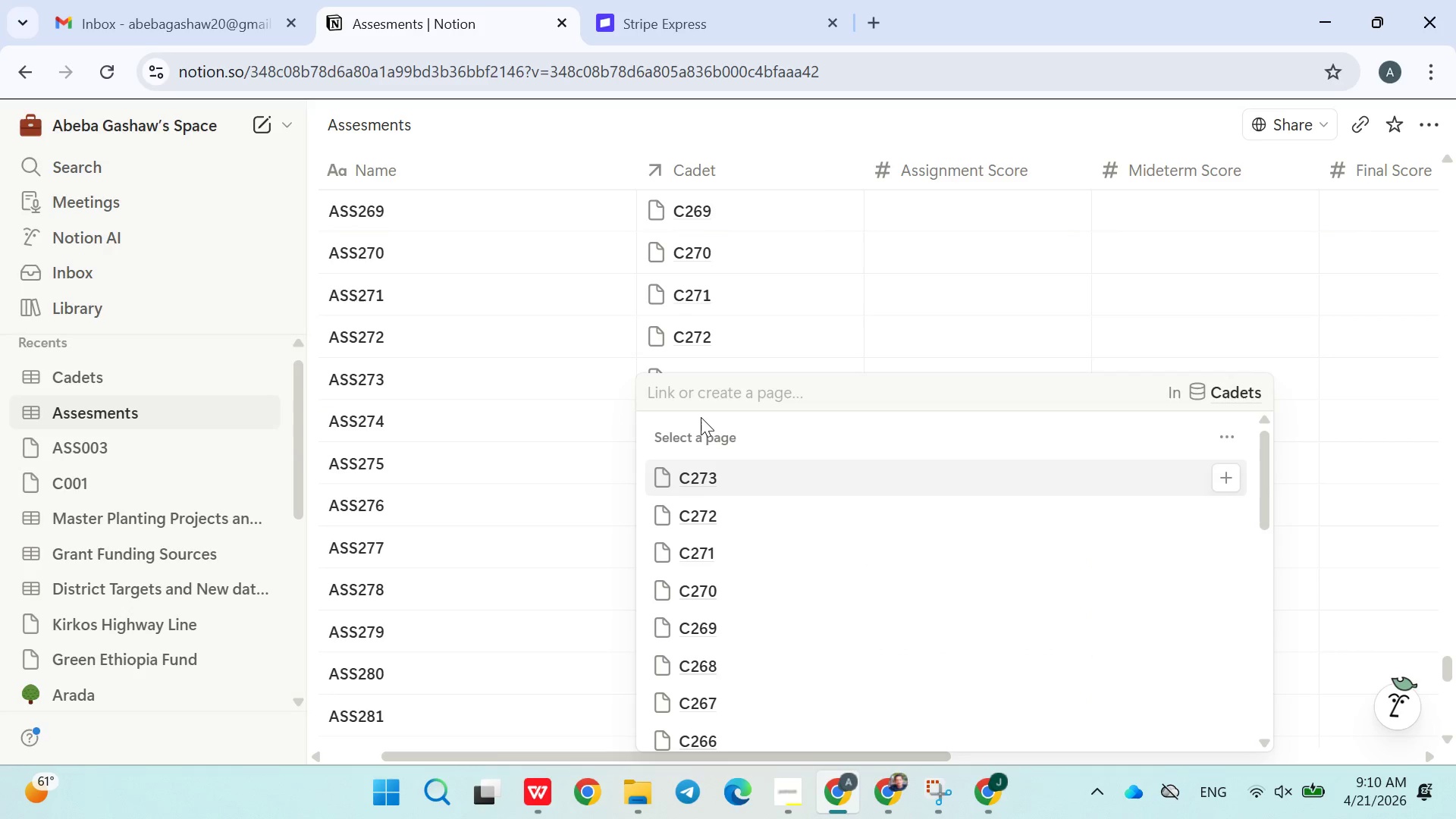 
type(c273)
 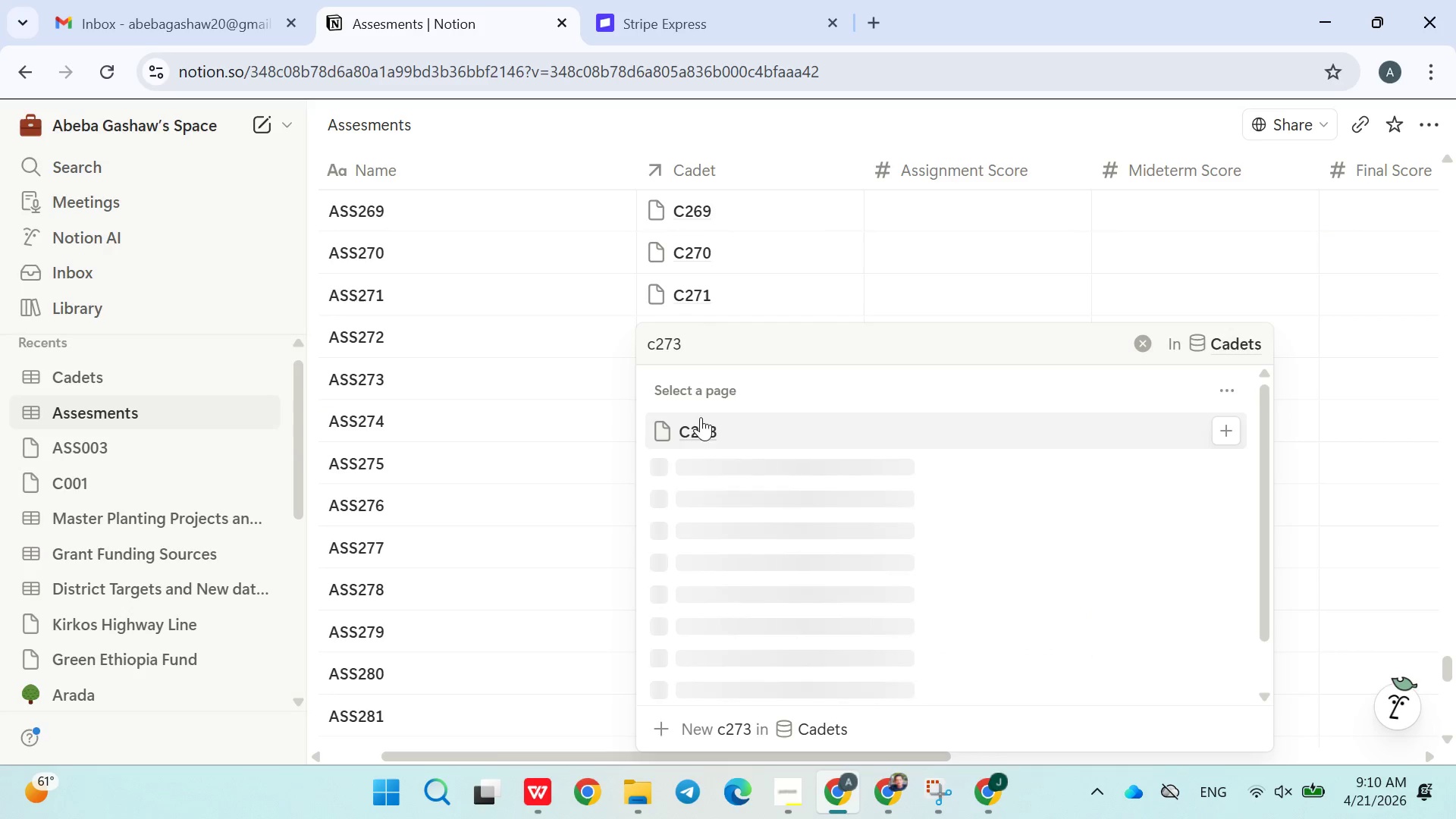 
left_click([701, 425])
 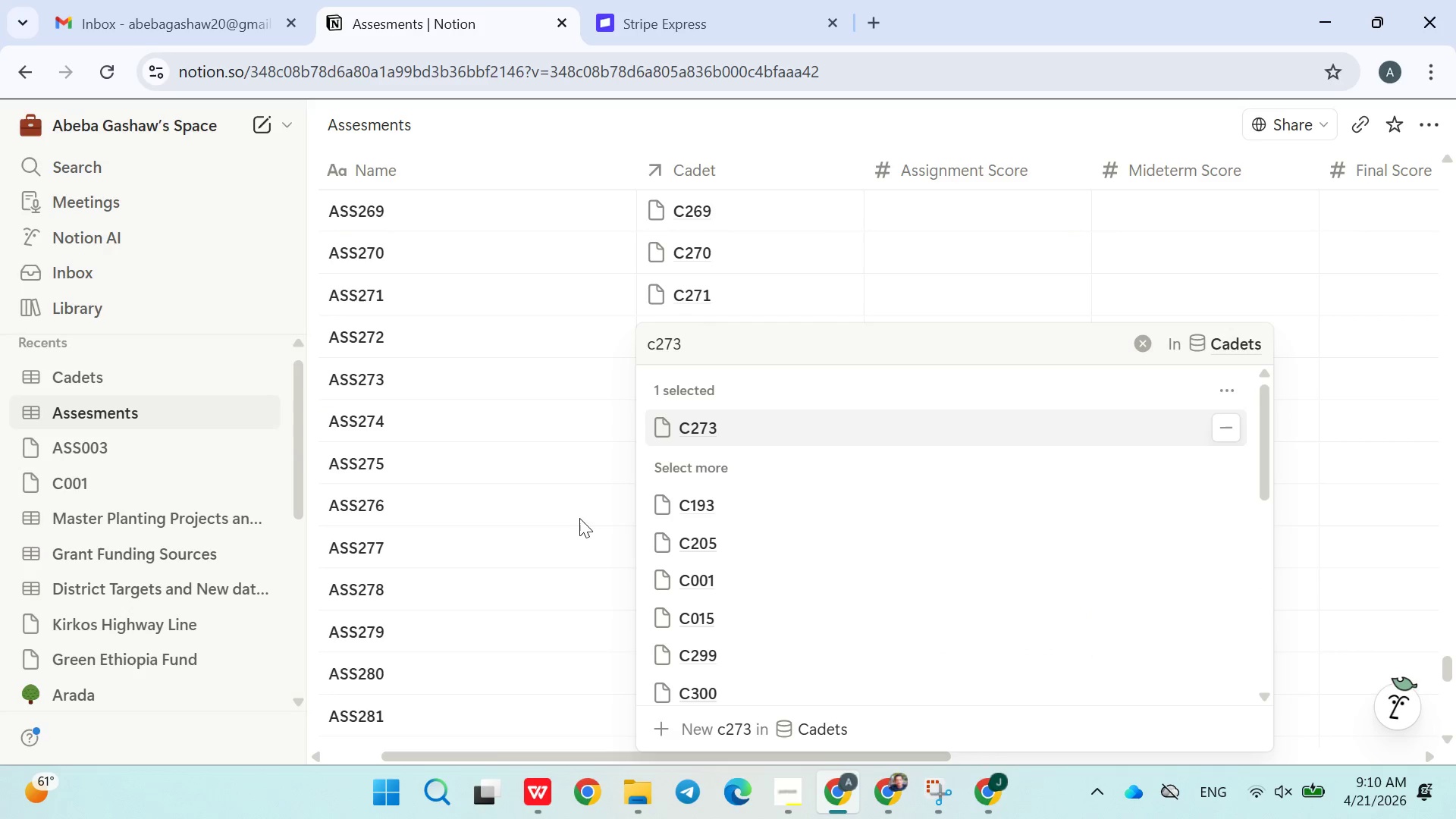 
left_click([573, 522])
 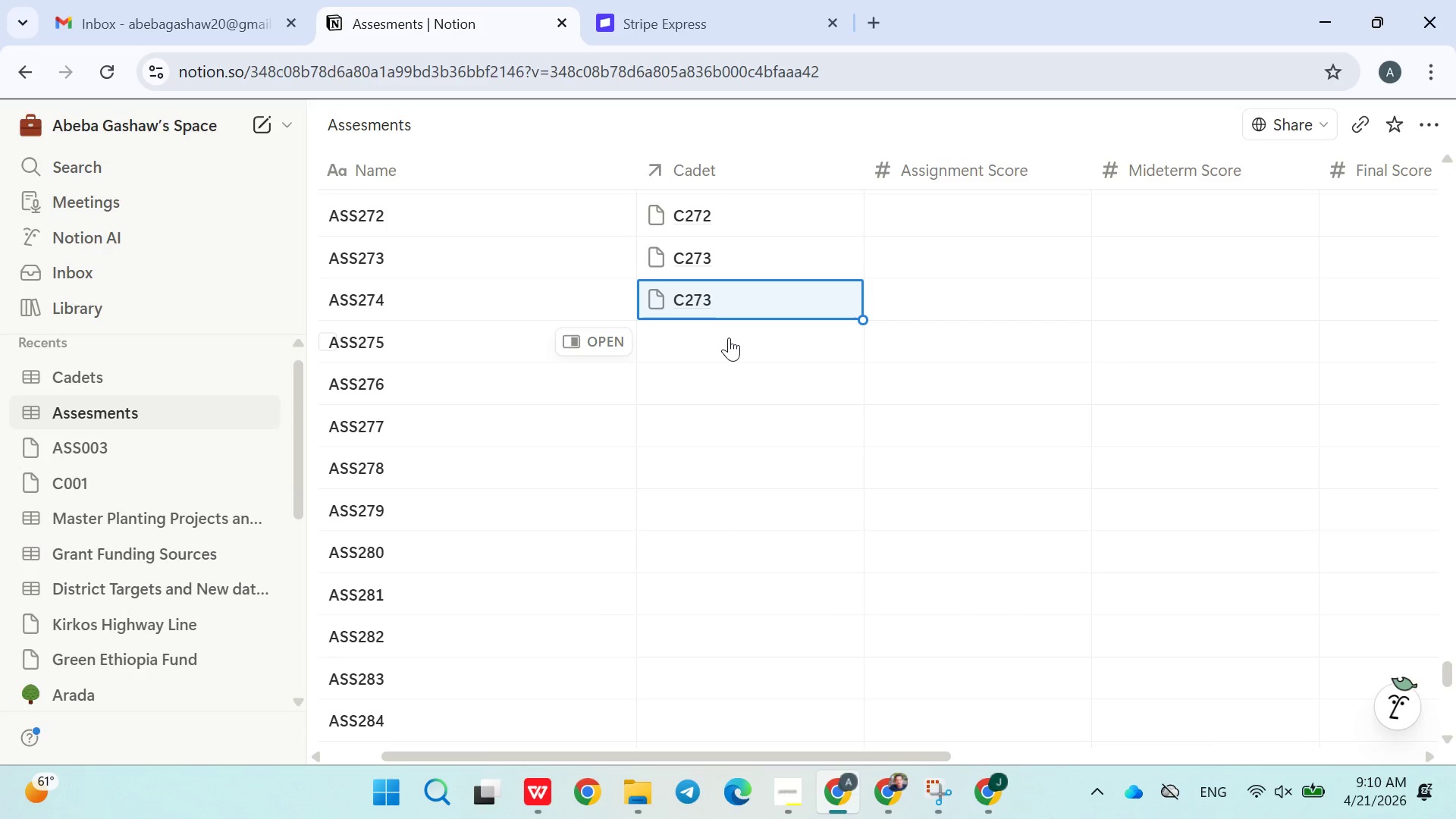 
left_click([723, 306])
 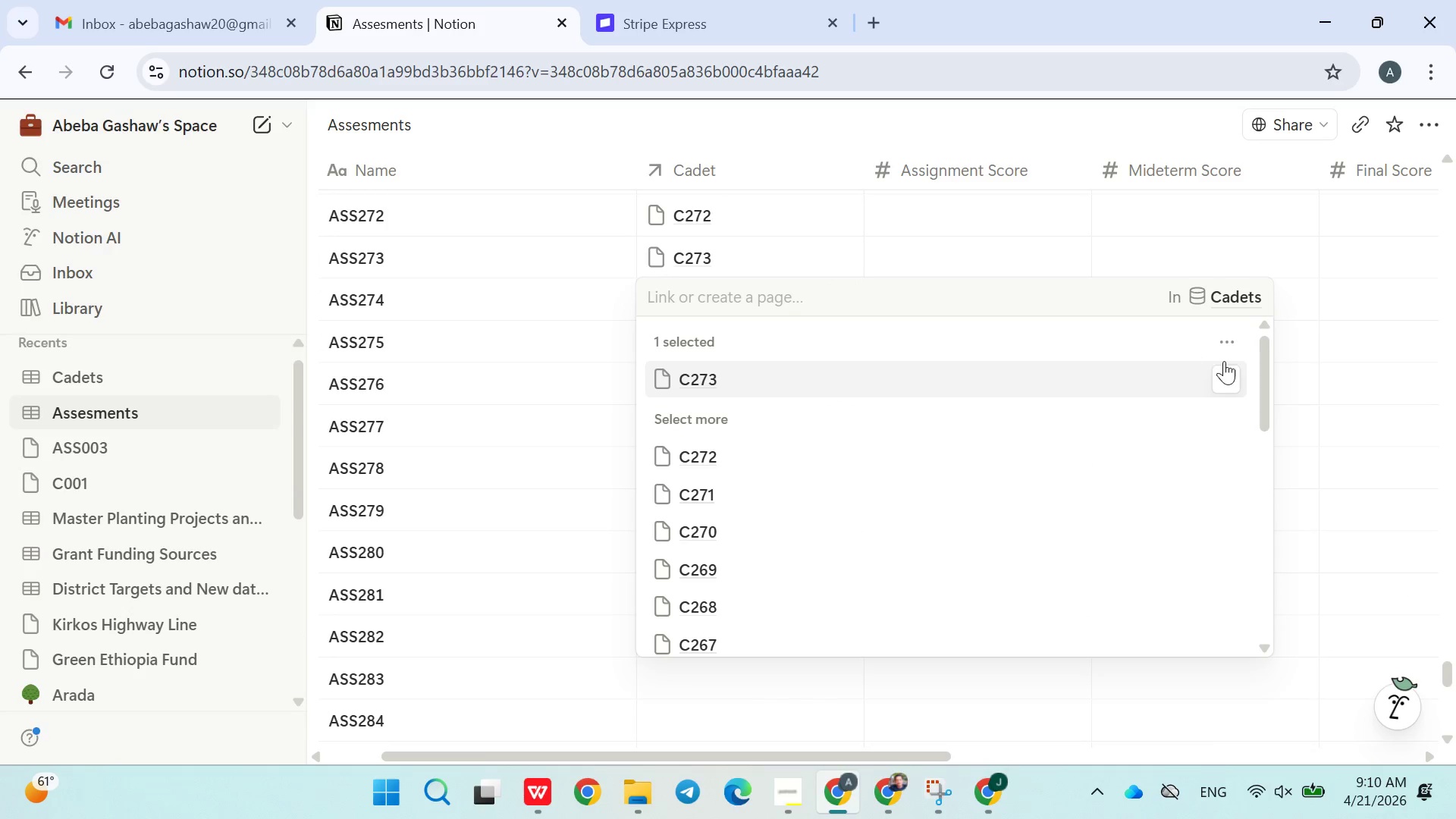 
left_click([1231, 376])
 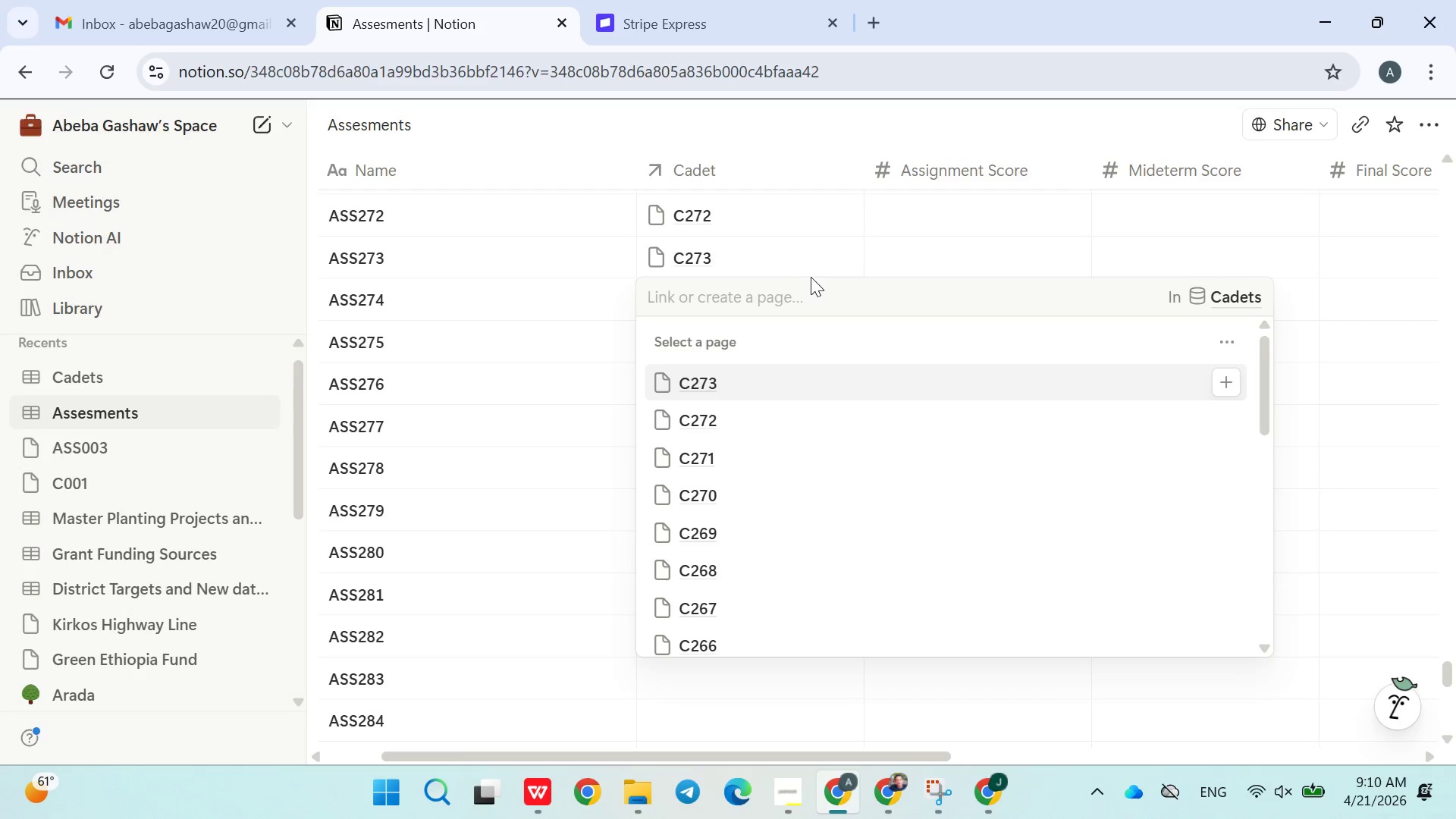 
left_click([788, 302])
 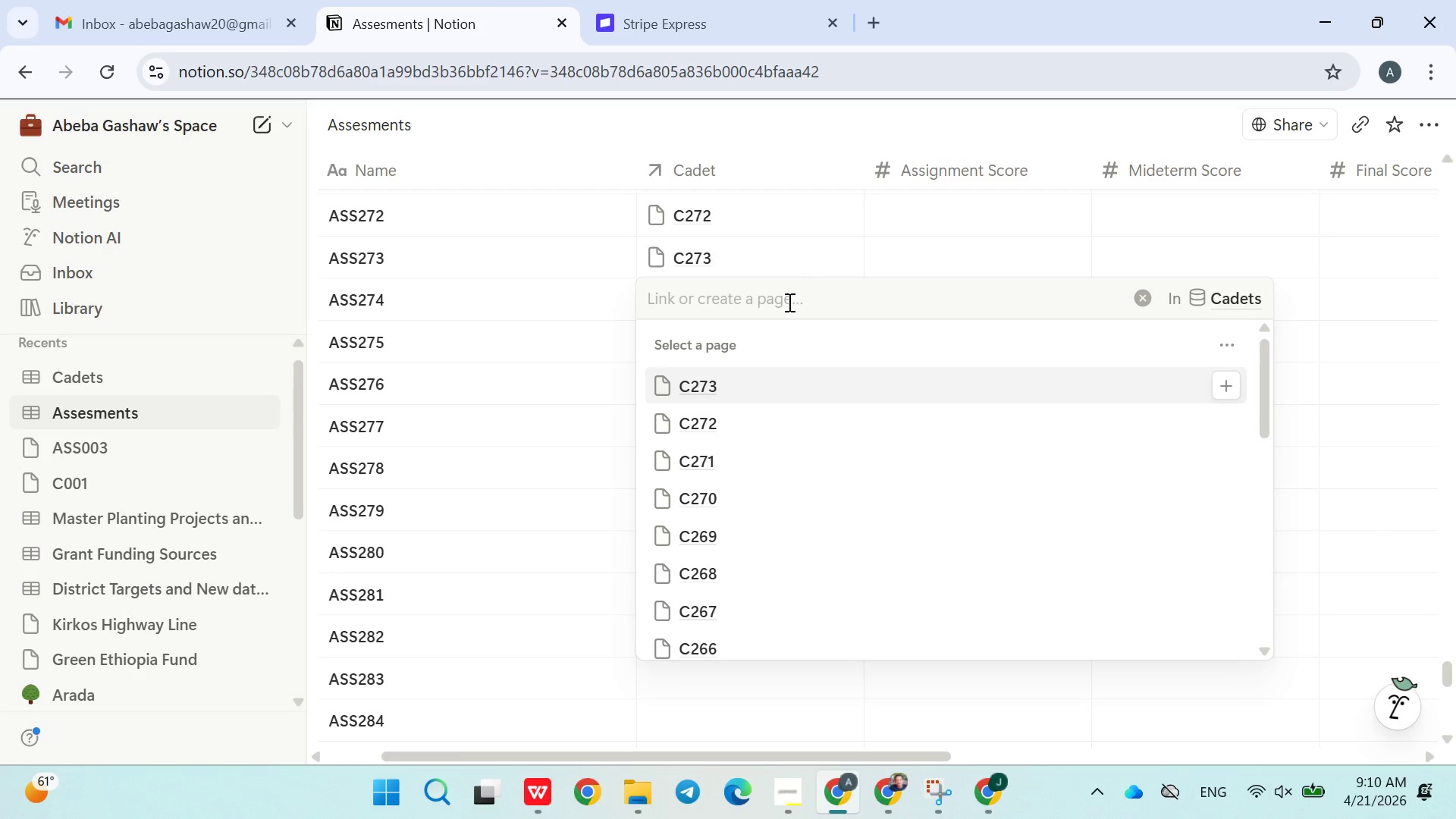 
type(C274)
 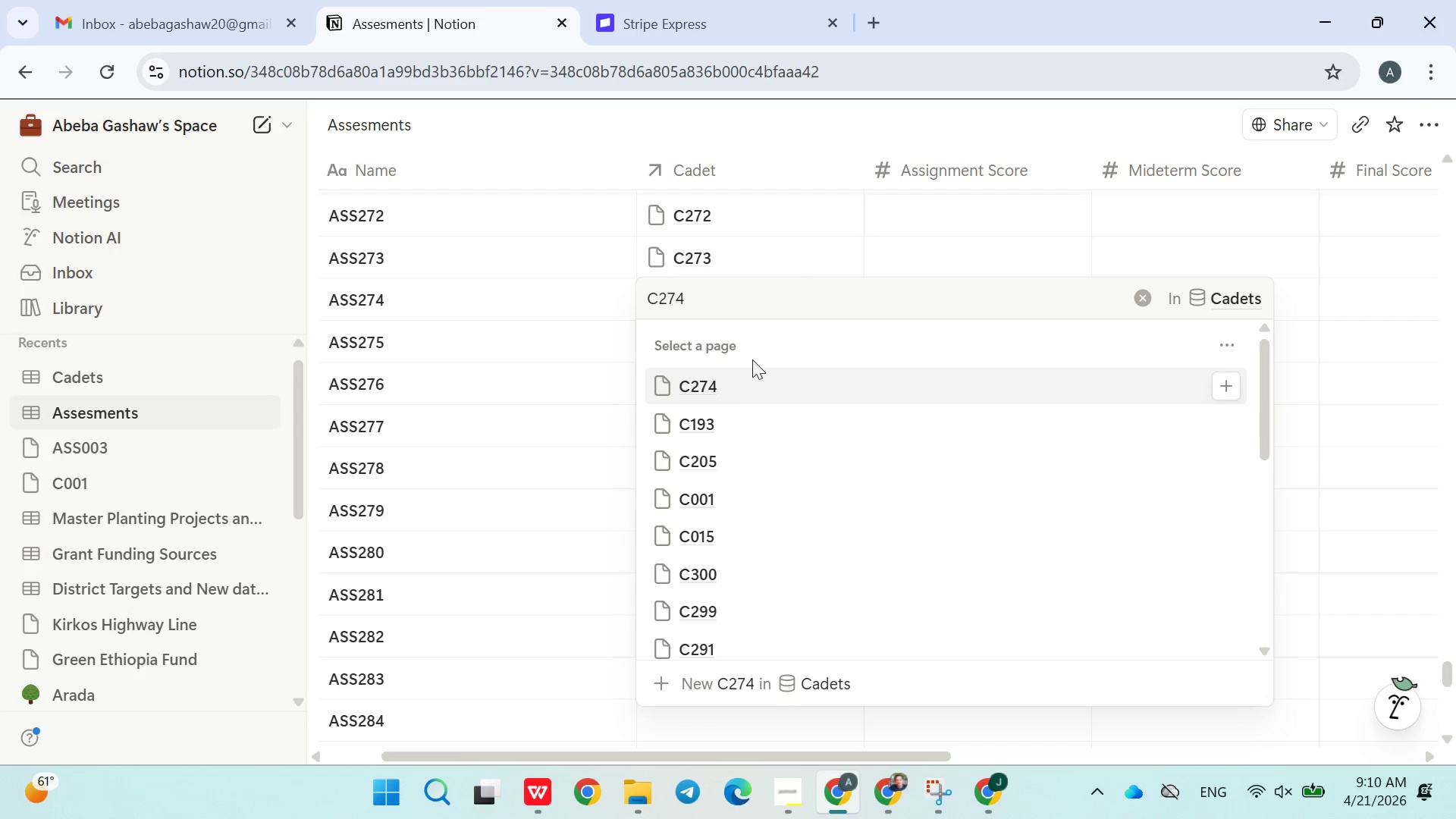 
left_click([742, 381])
 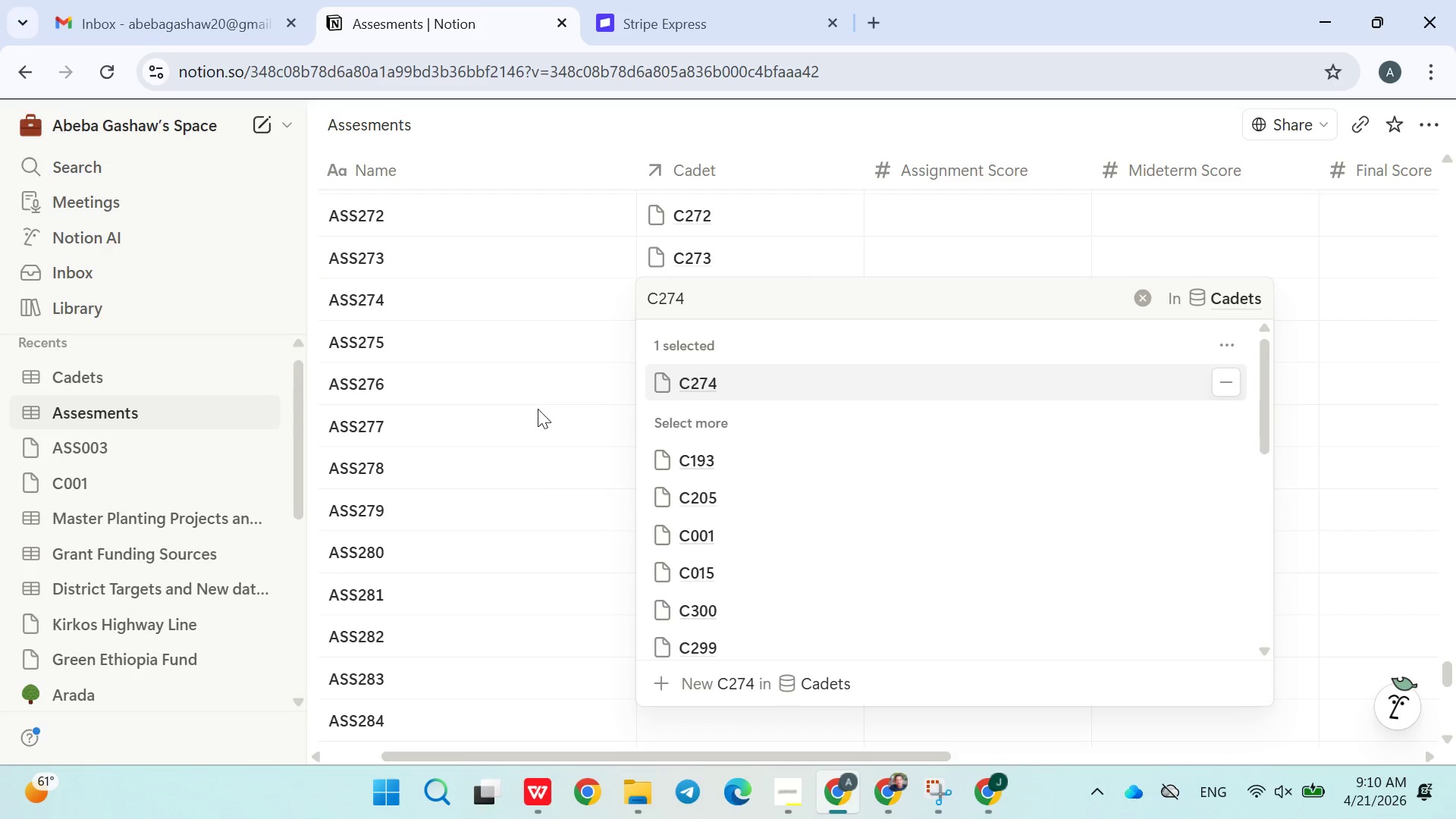 
left_click([531, 488])
 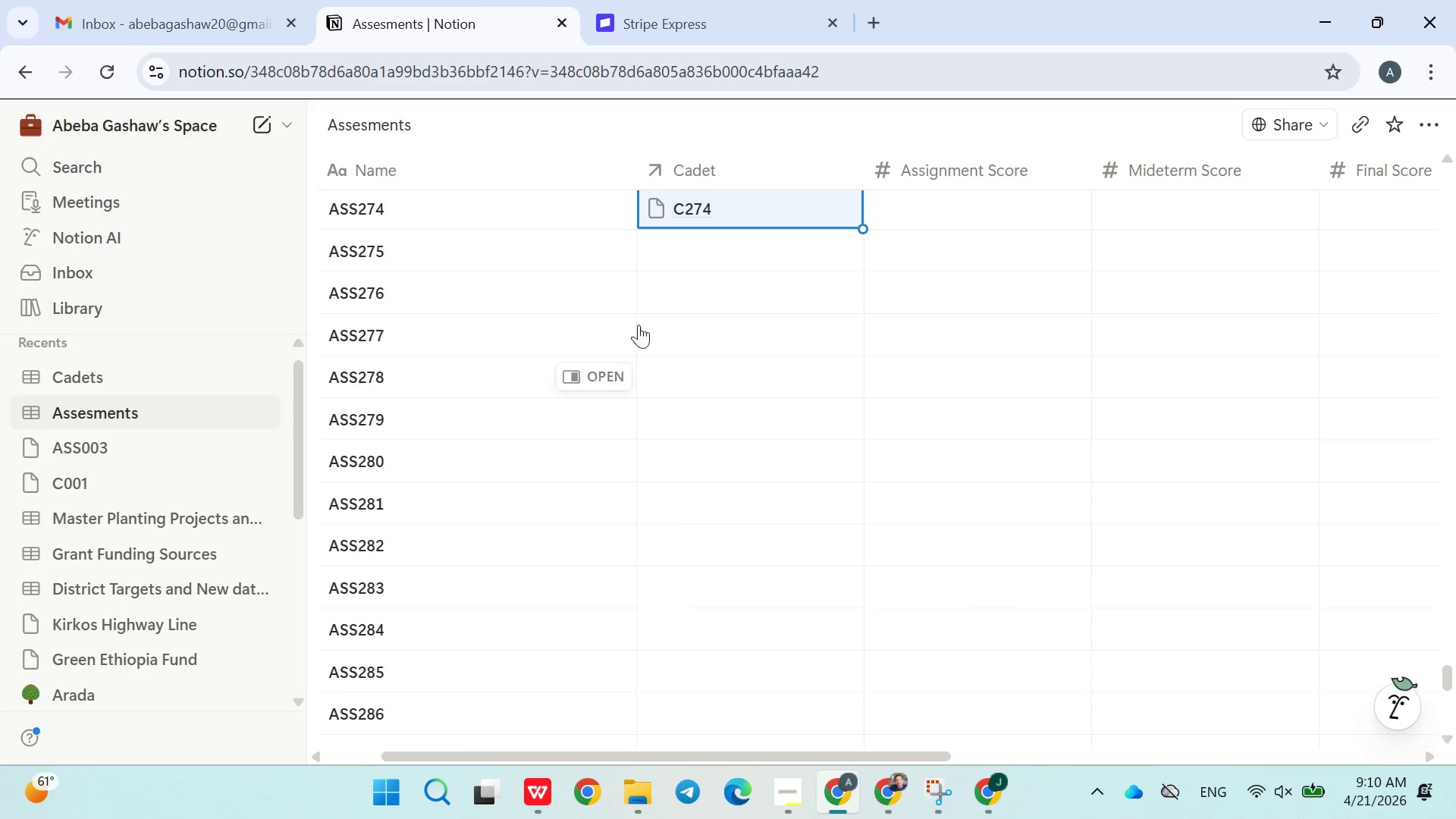 
left_click([676, 237])
 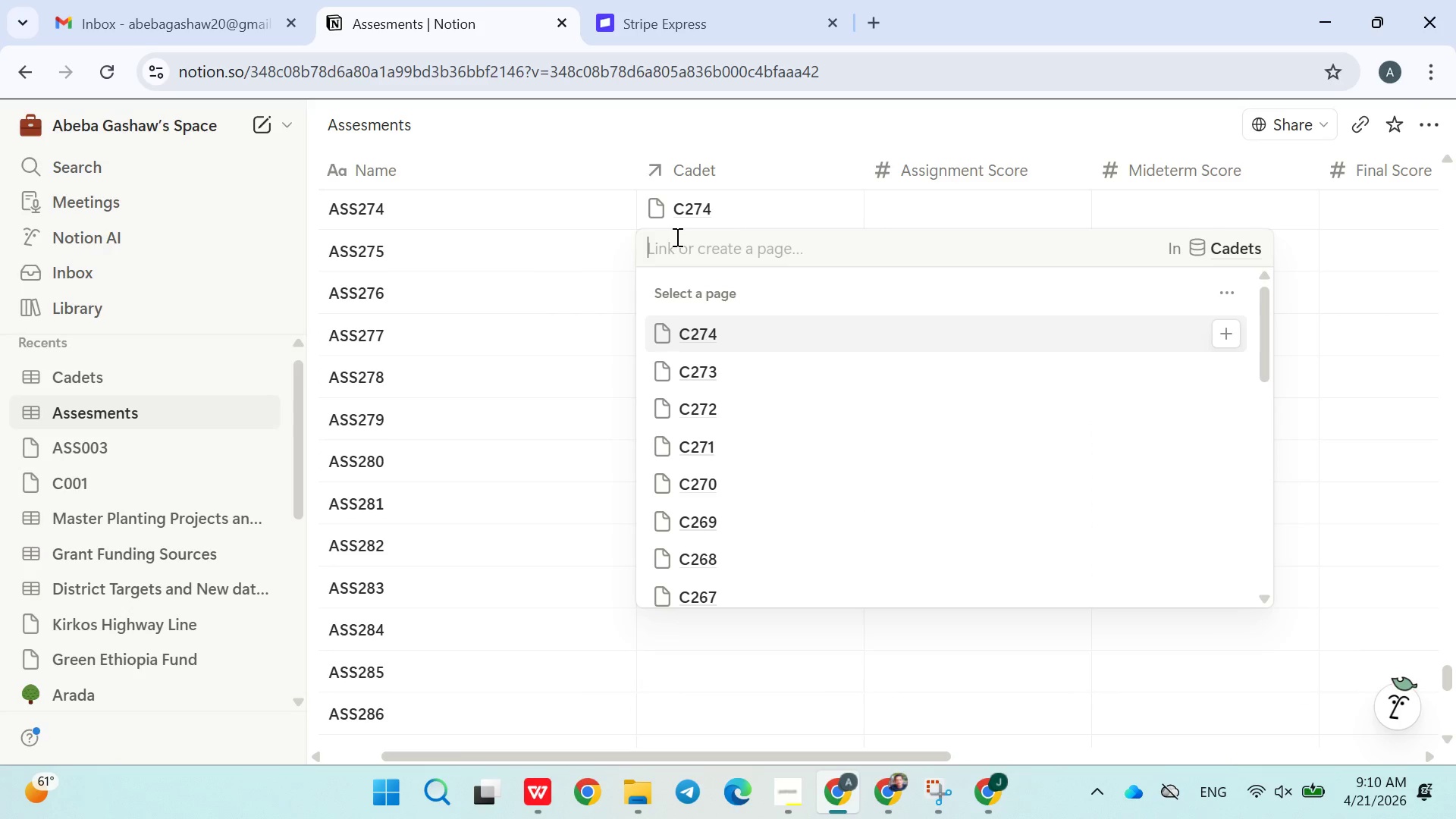 
type(C275)
 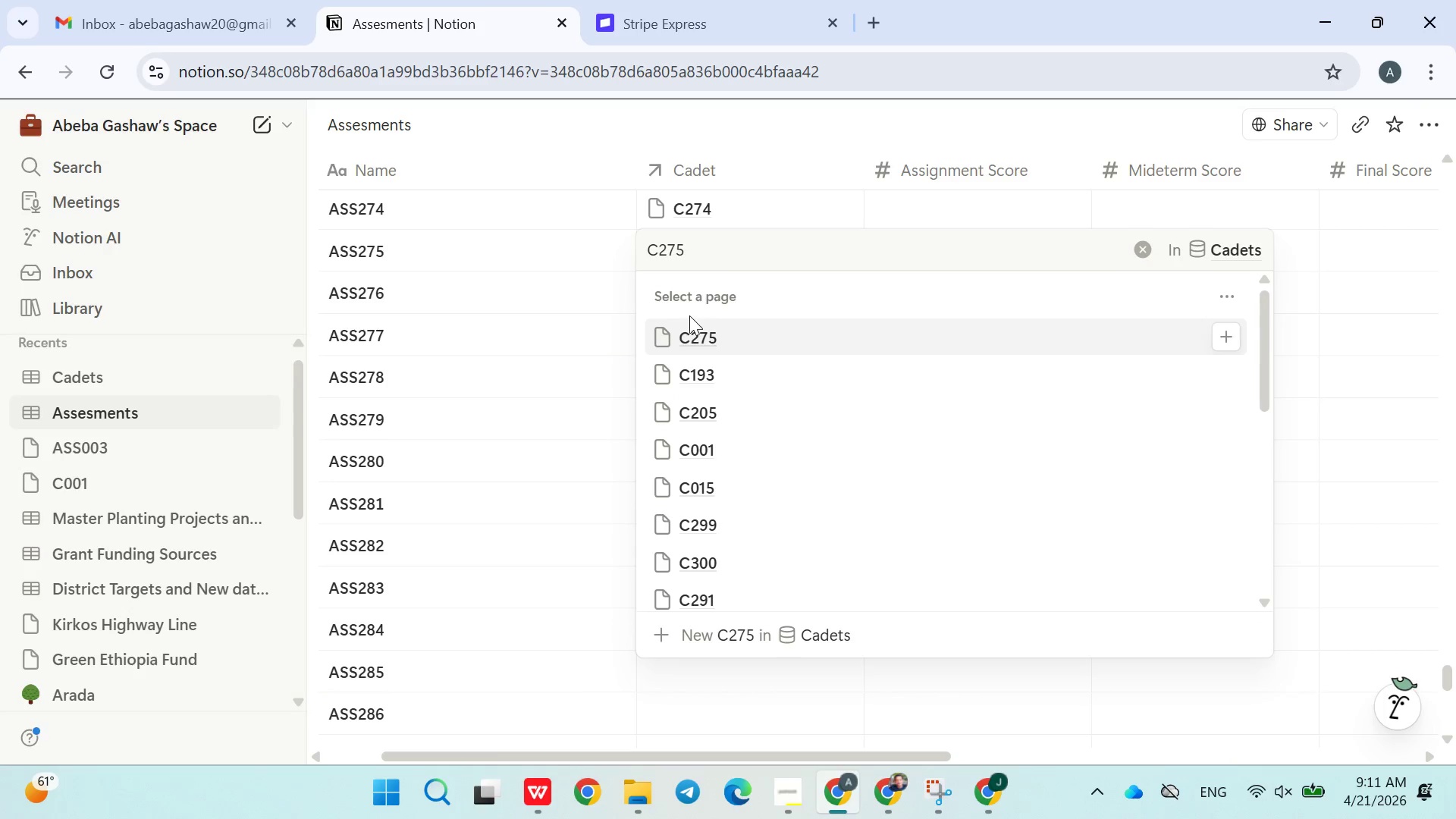 
left_click([693, 327])
 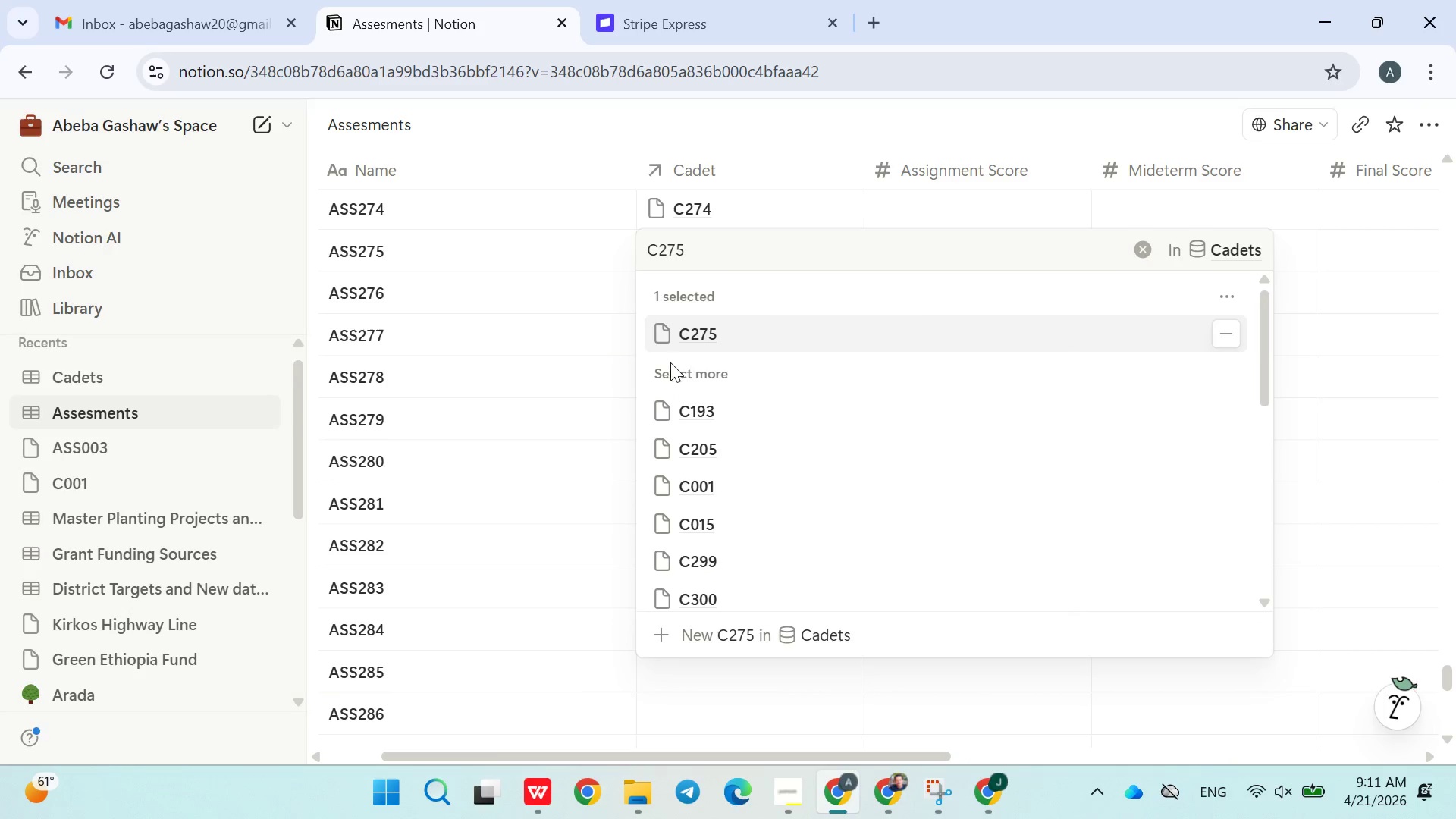 
left_click([604, 377])
 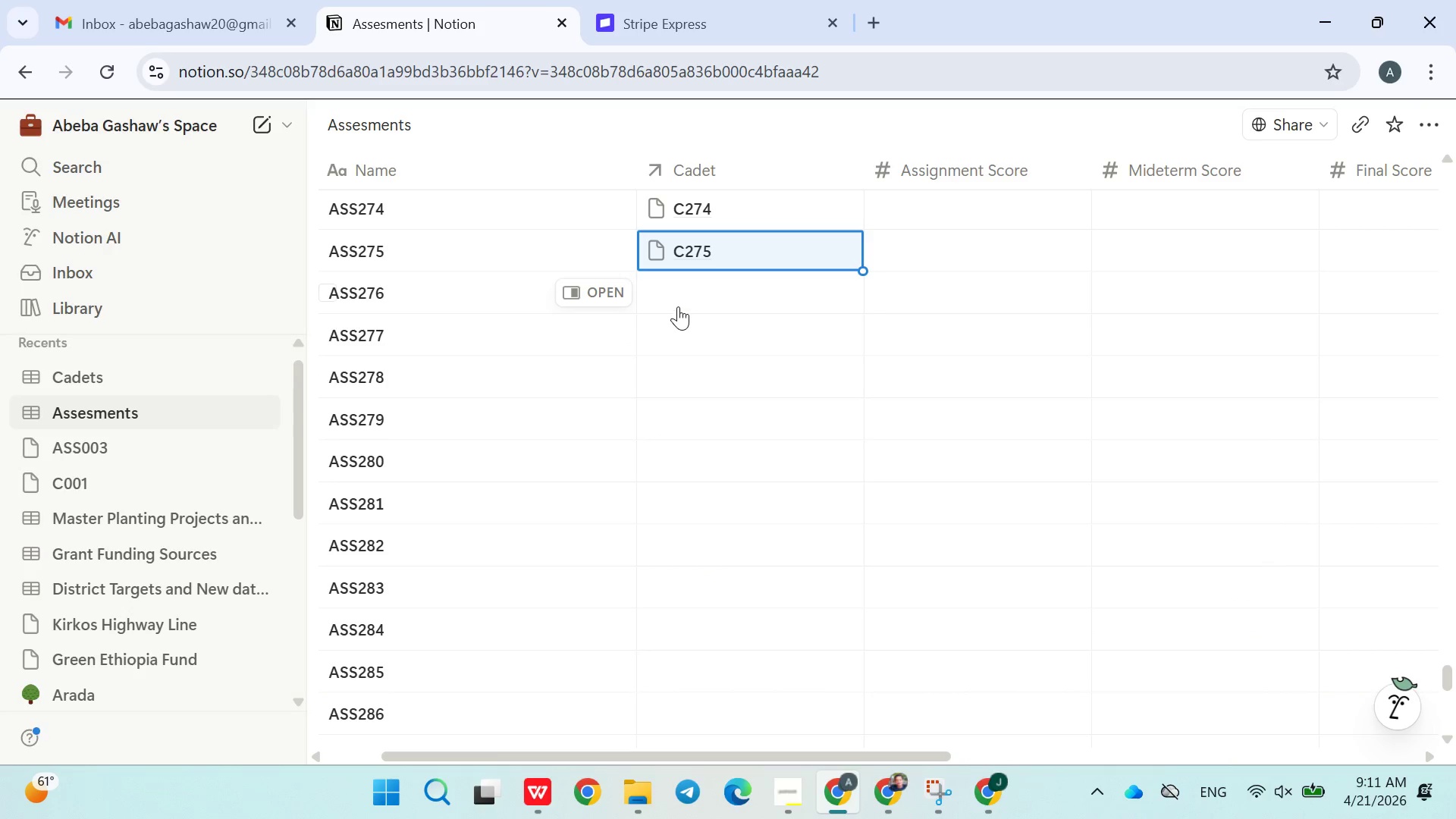 
left_click([691, 296])
 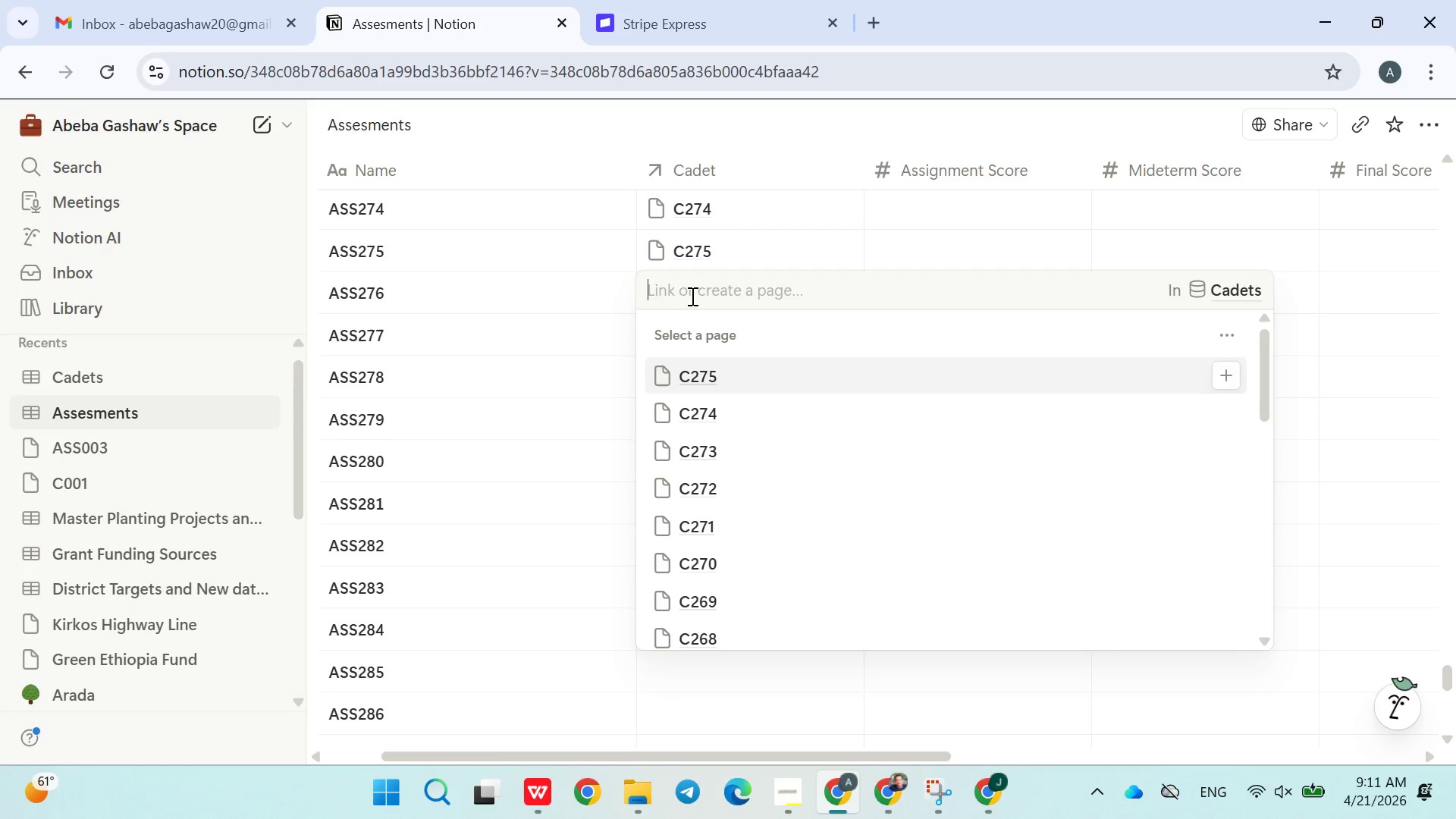 
type(C276)
 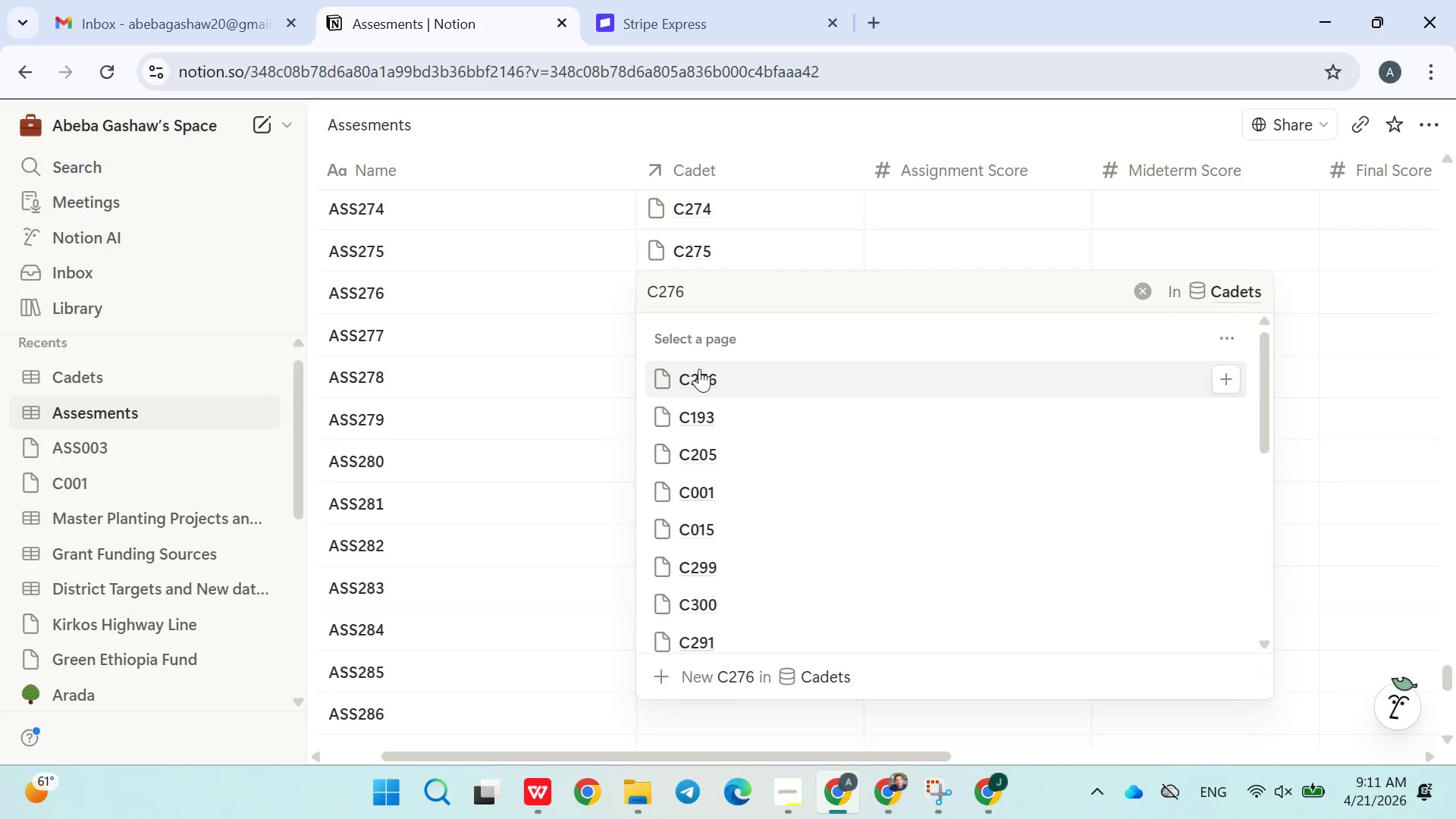 
left_click([699, 374])
 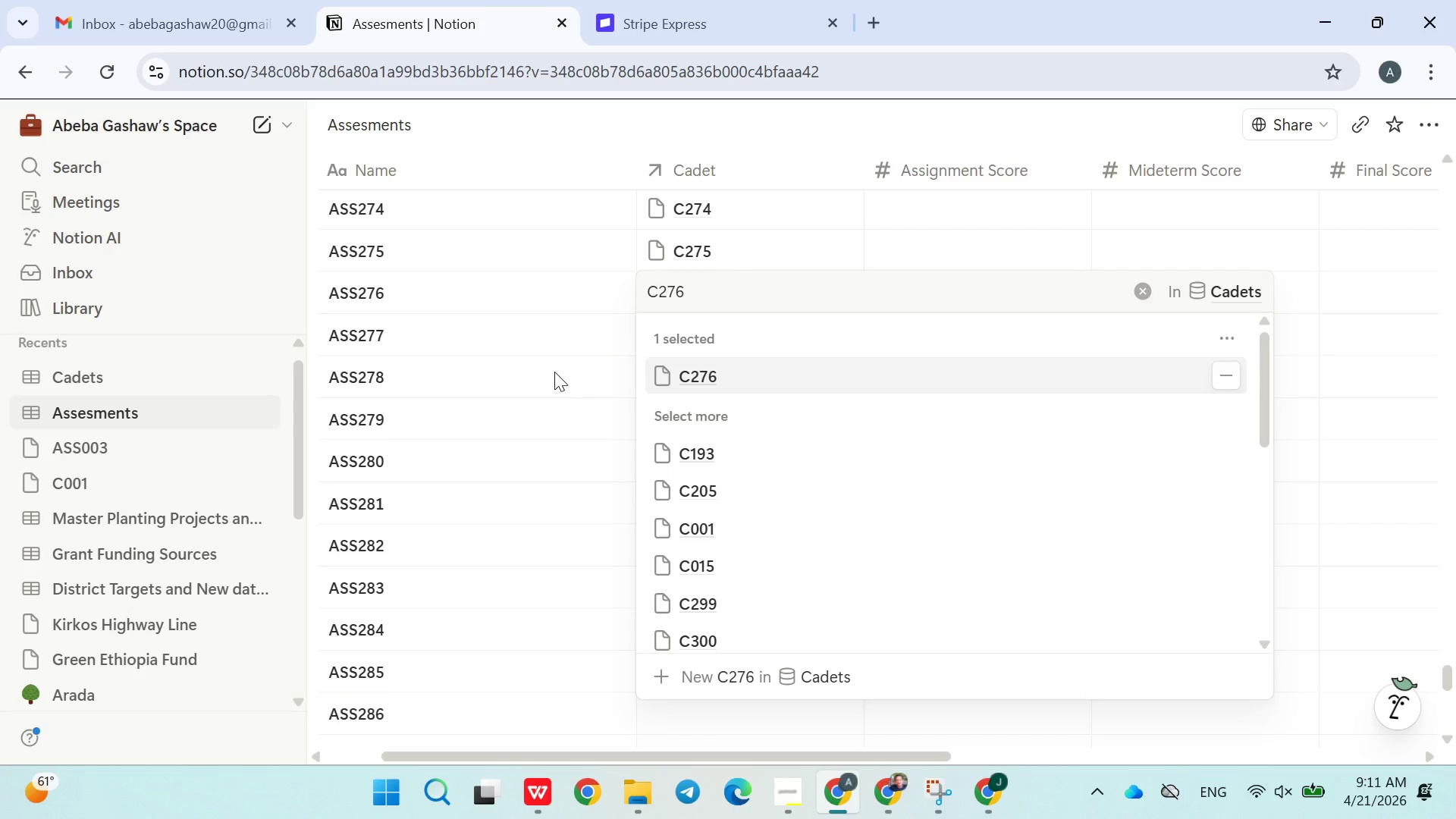 
left_click([554, 370])
 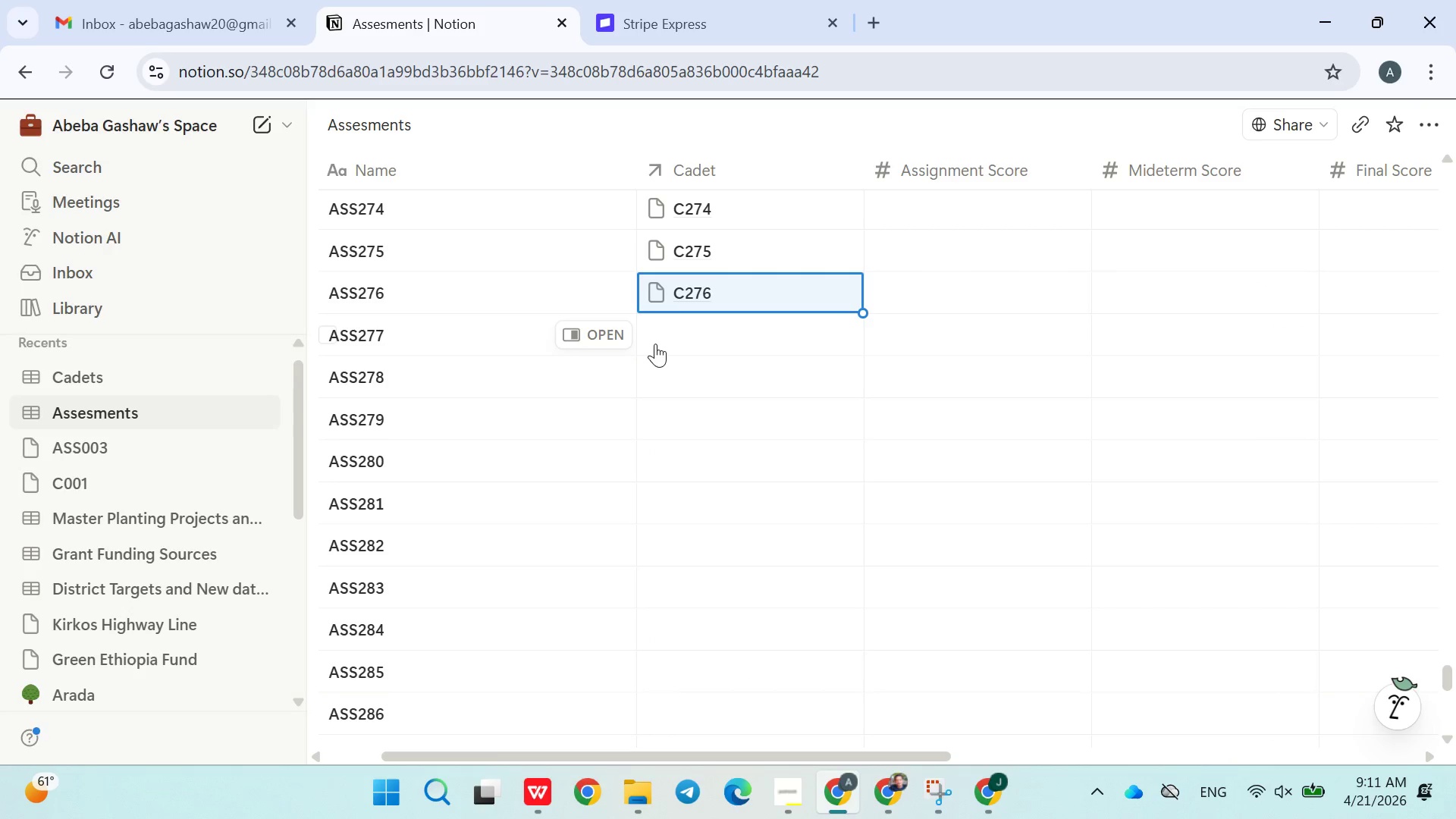 
left_click([681, 334])
 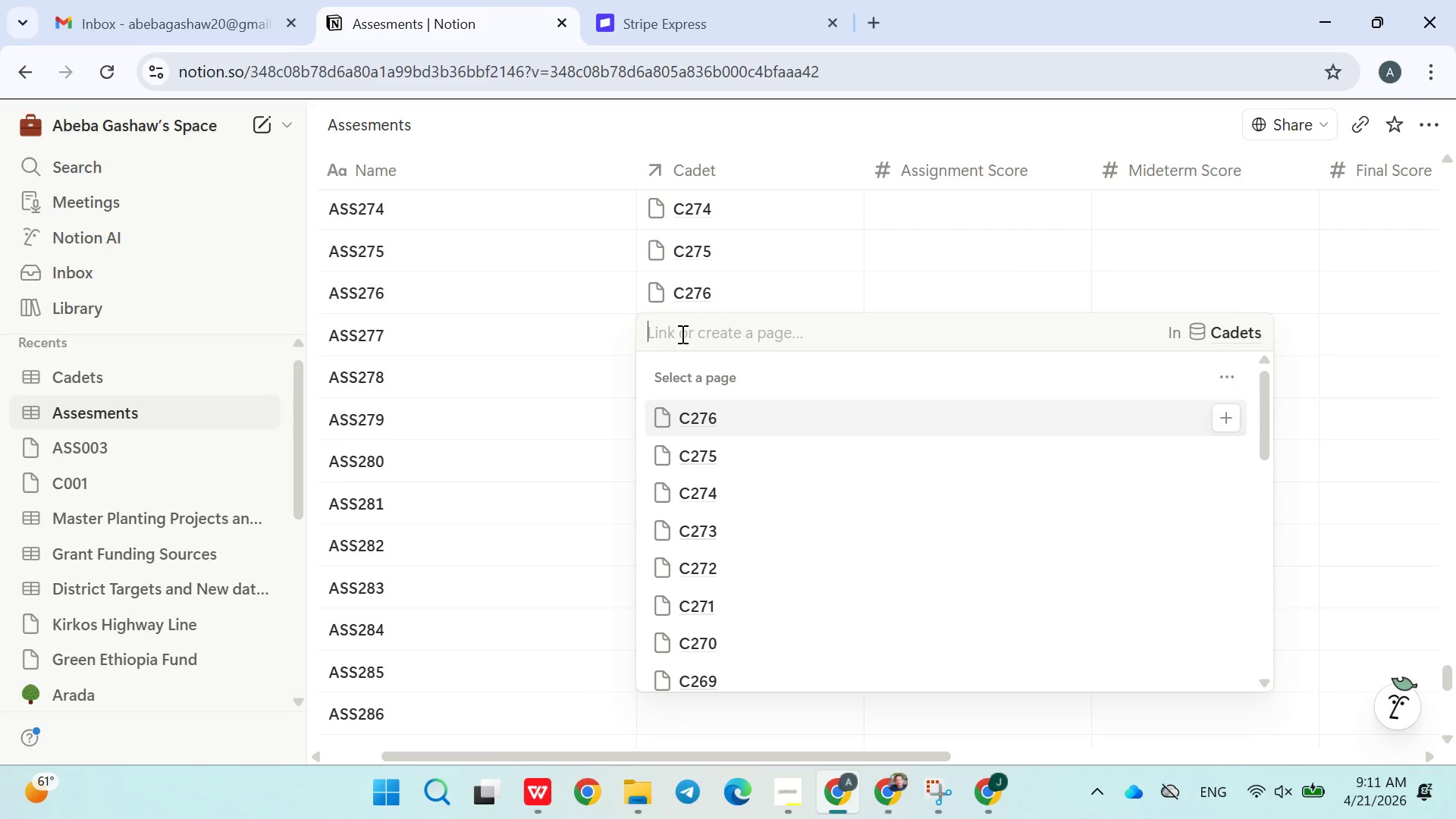 
type(C277)
 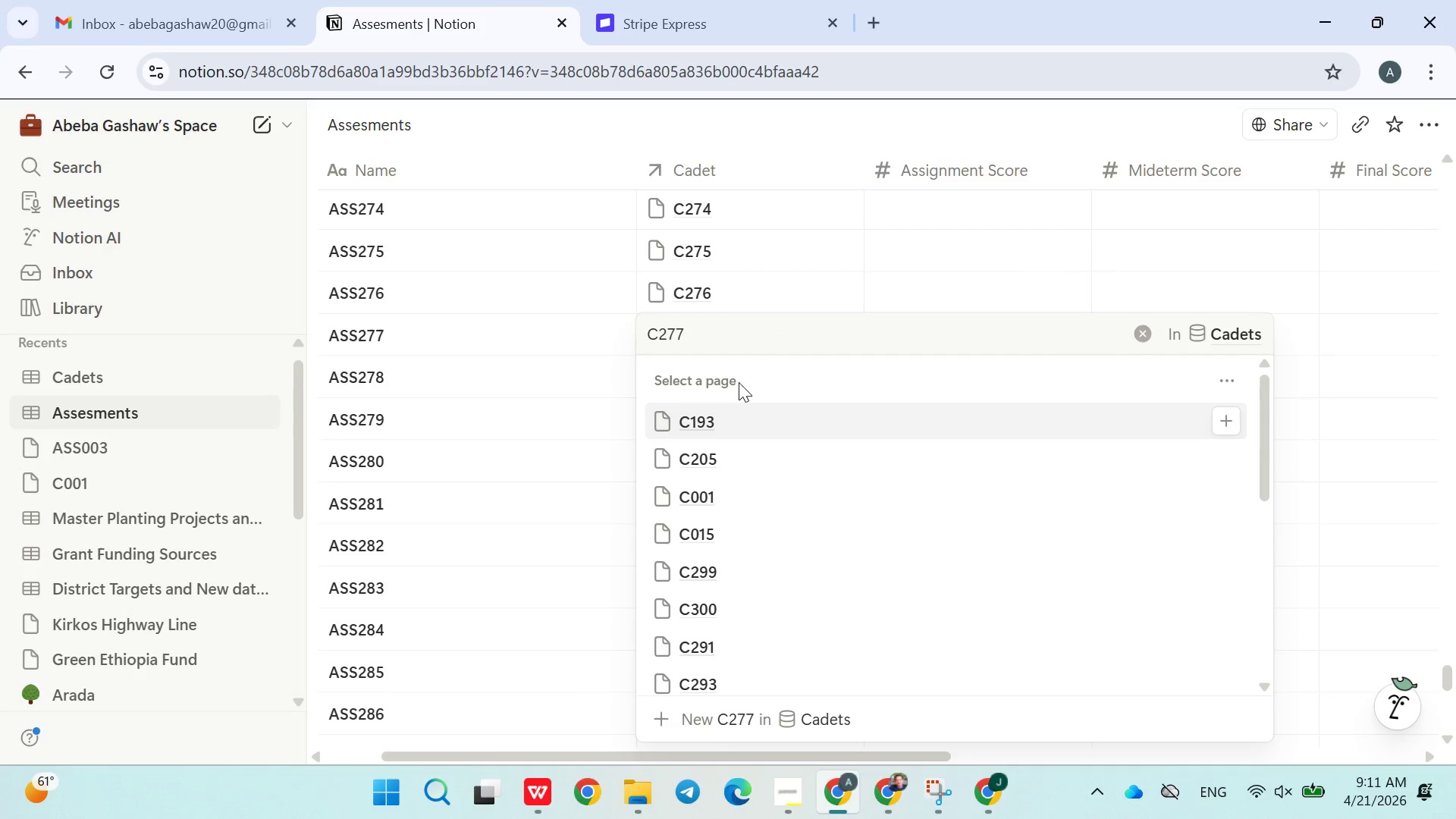 
left_click([720, 410])
 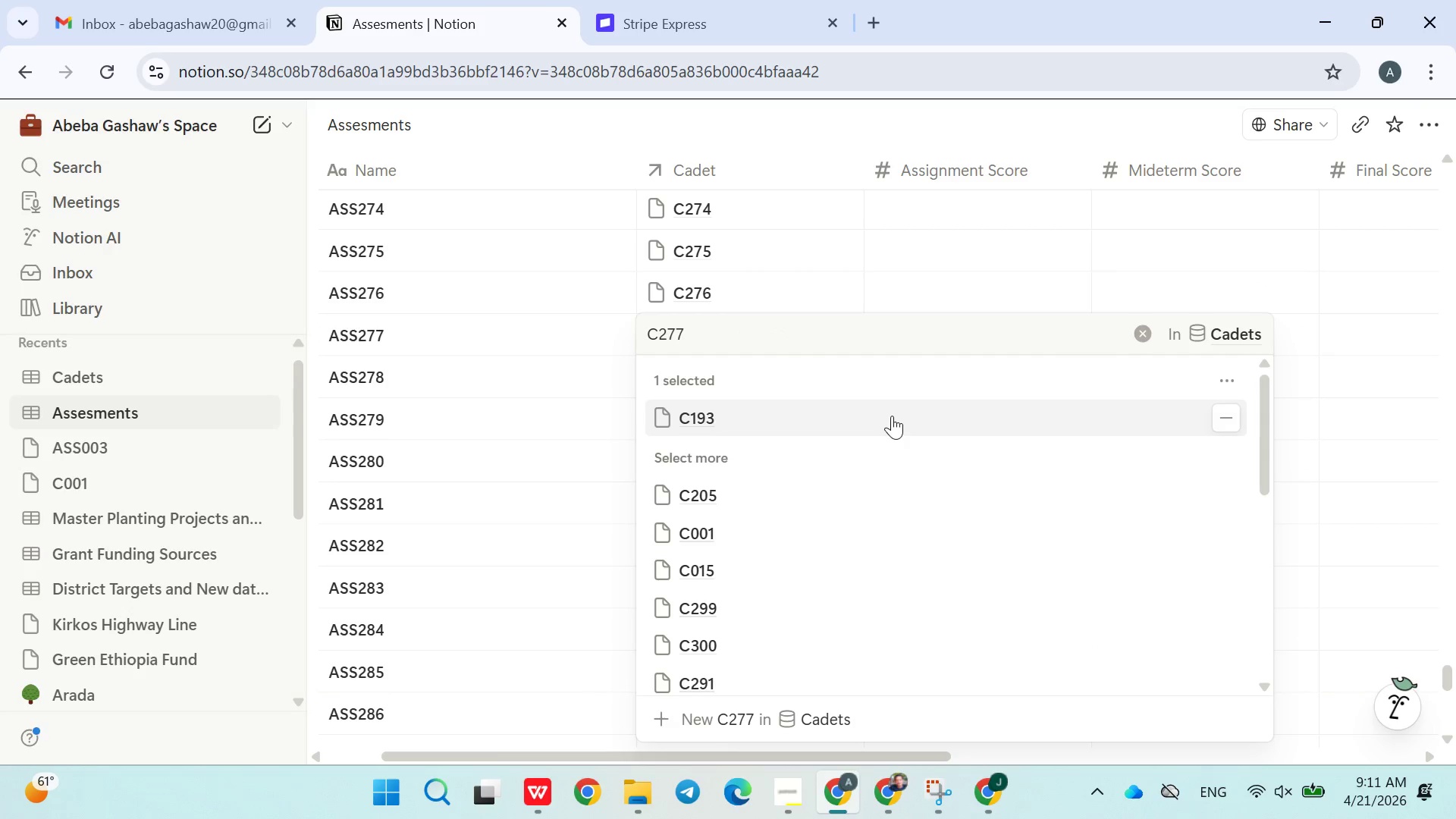 
left_click([1226, 418])
 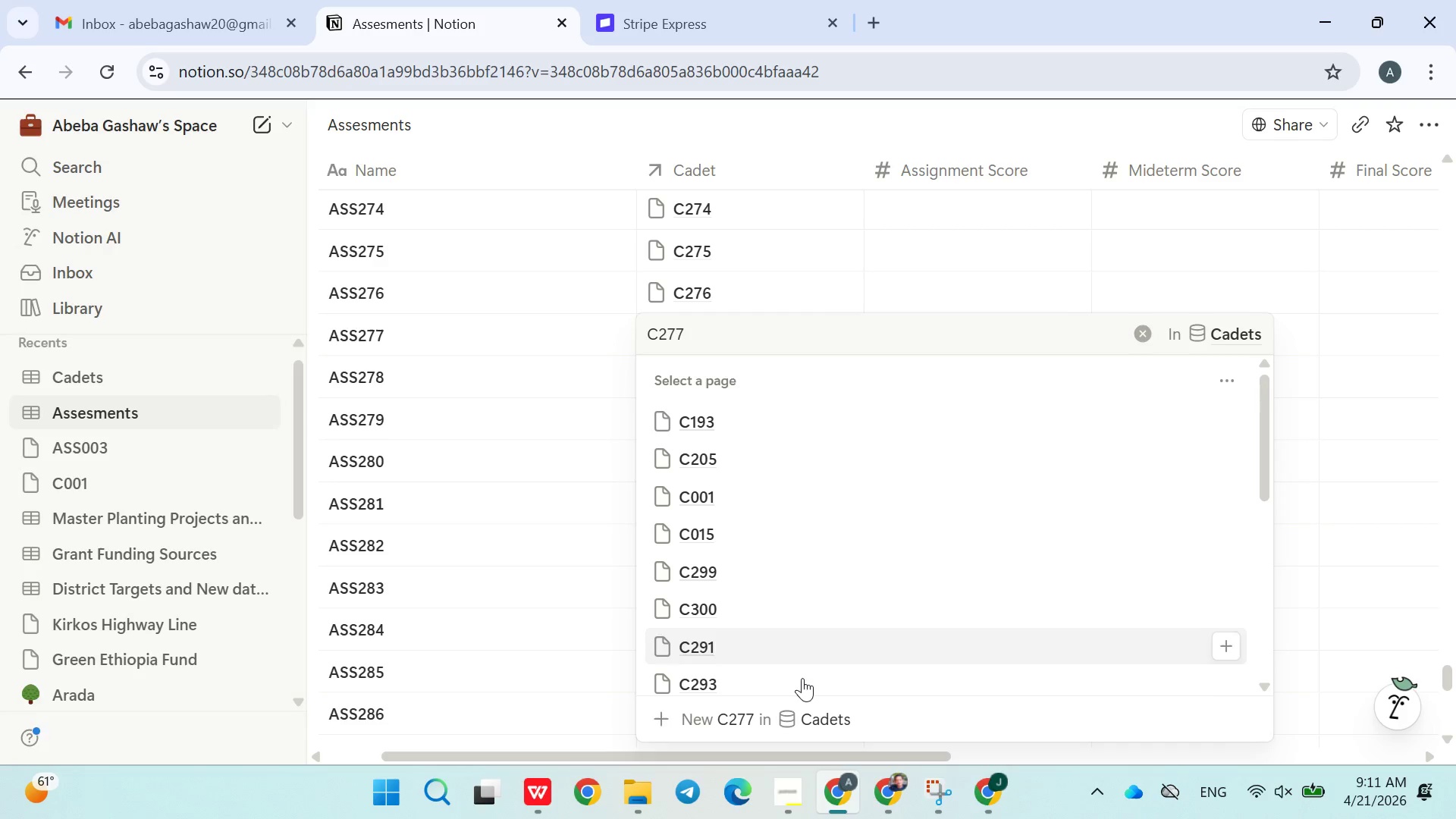 
left_click([776, 708])
 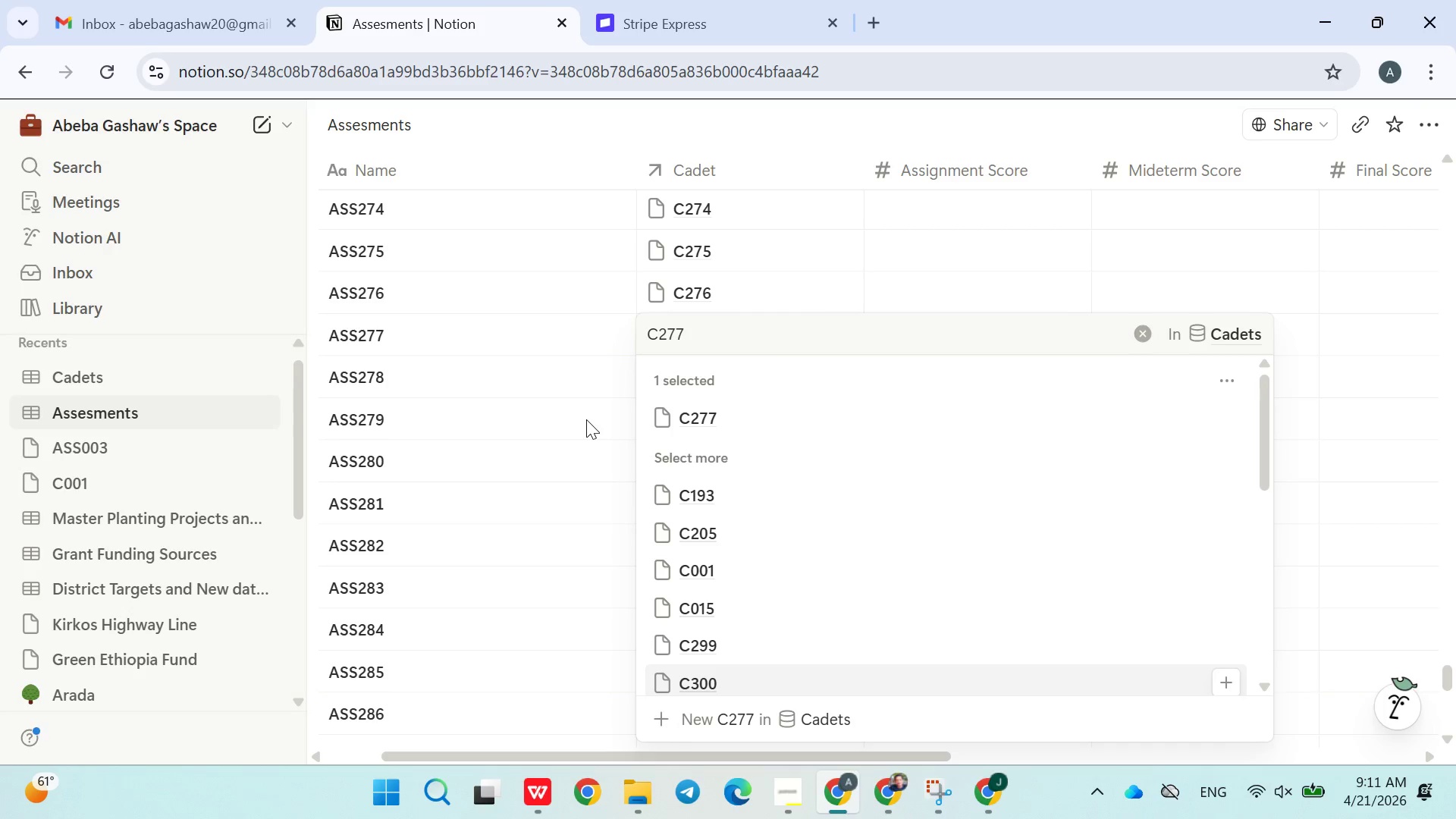 
left_click([586, 419])
 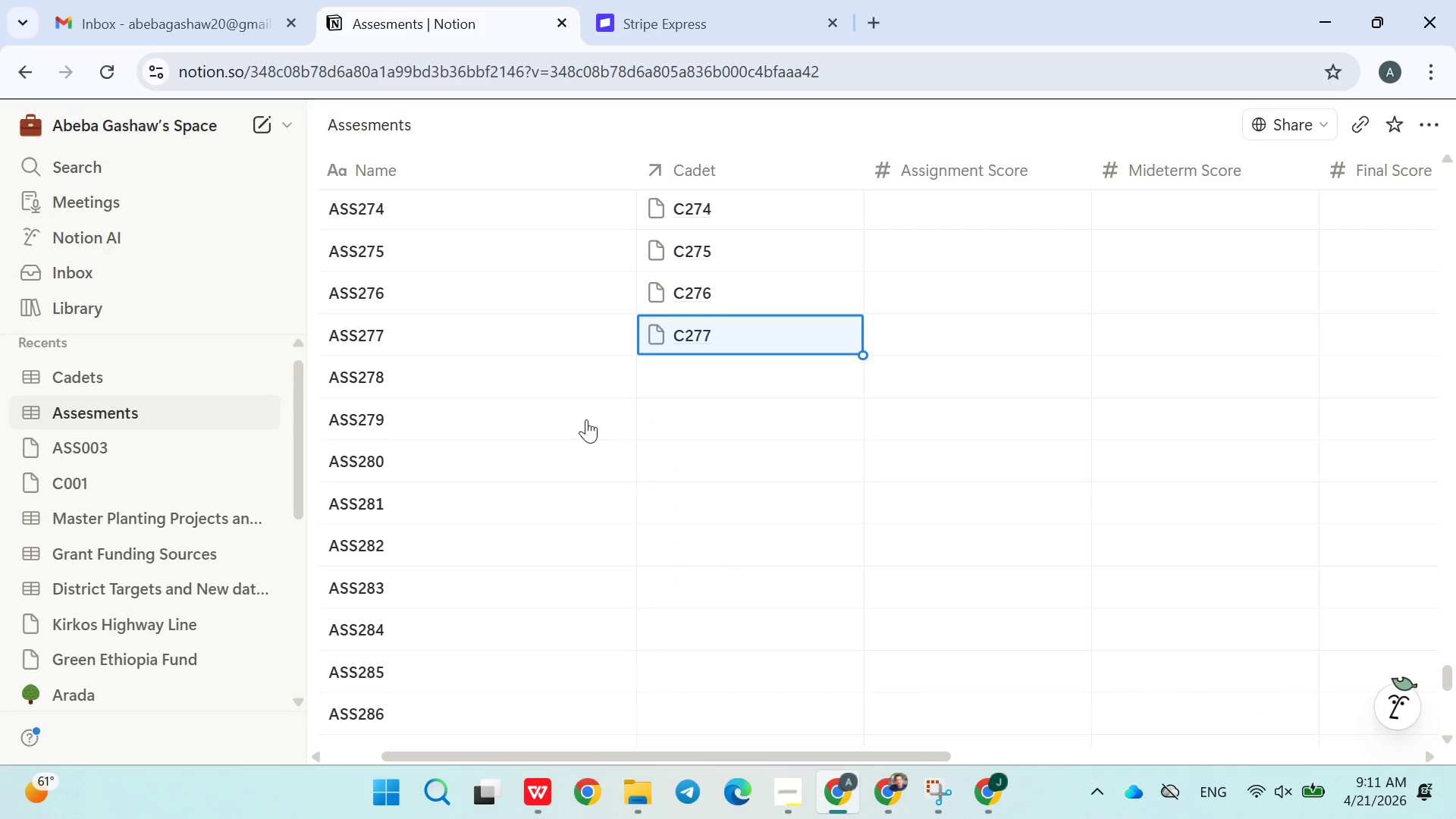 
mouse_move([618, 402])
 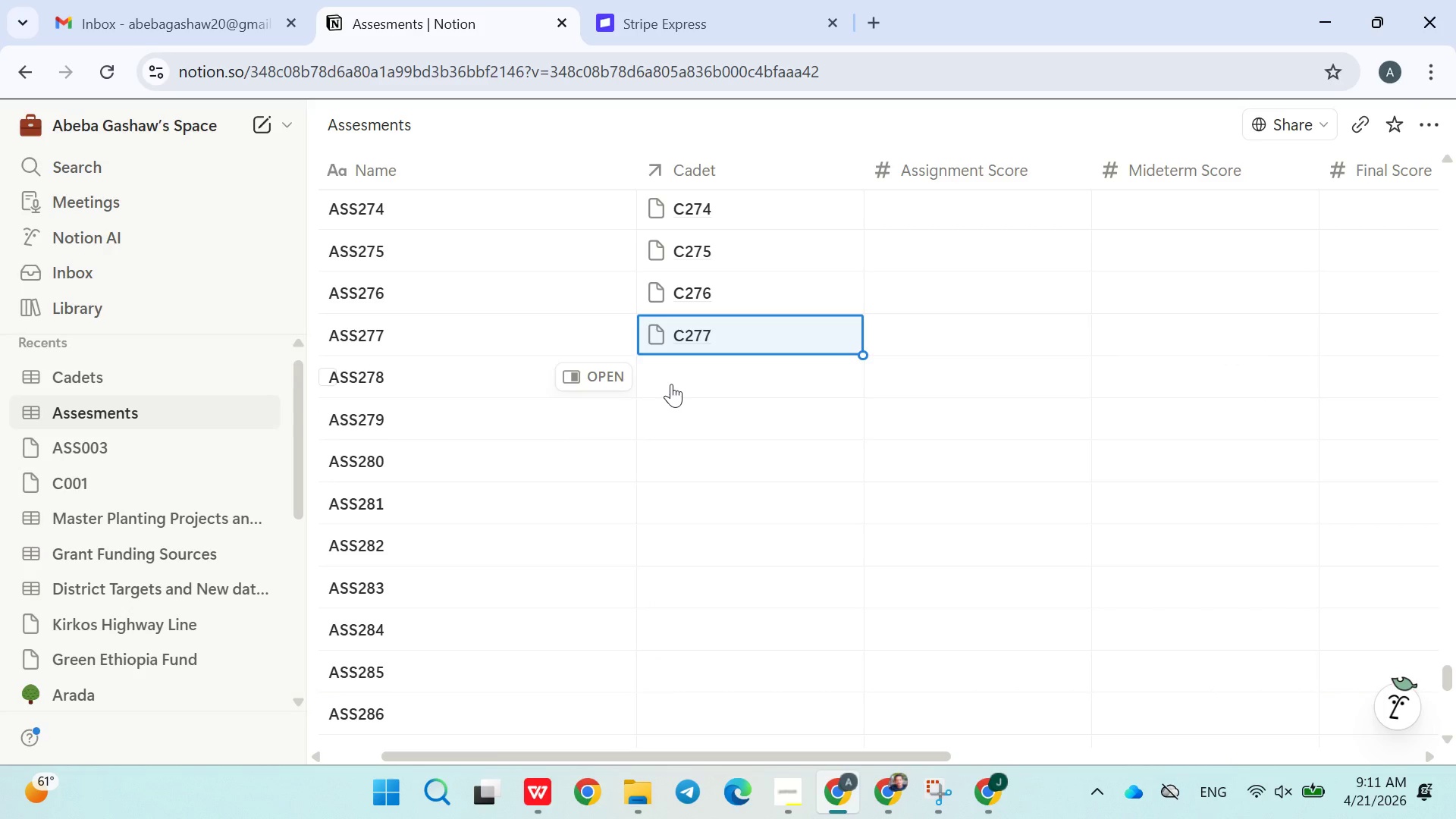 
left_click([671, 384])
 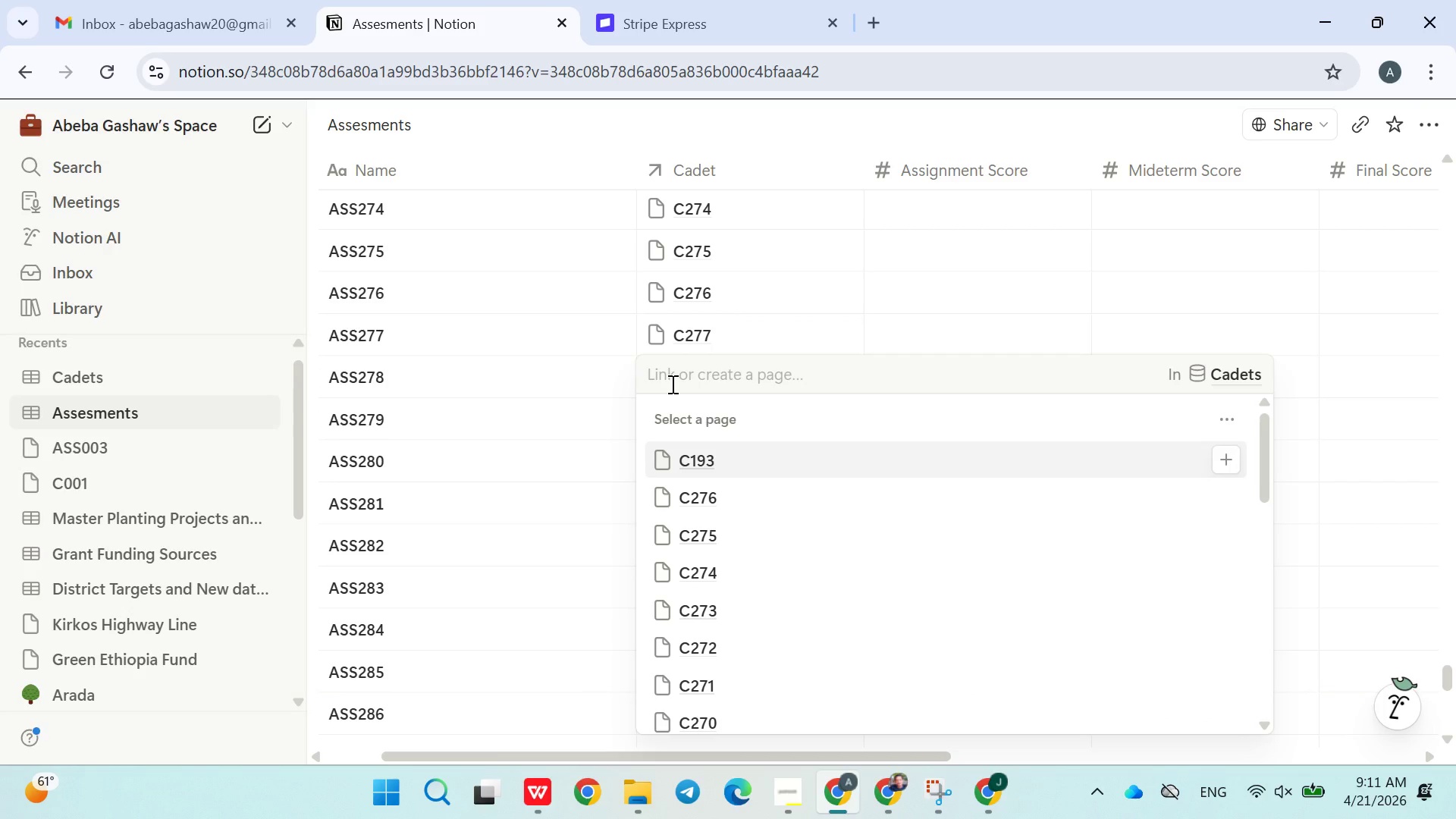 
type(C278)
 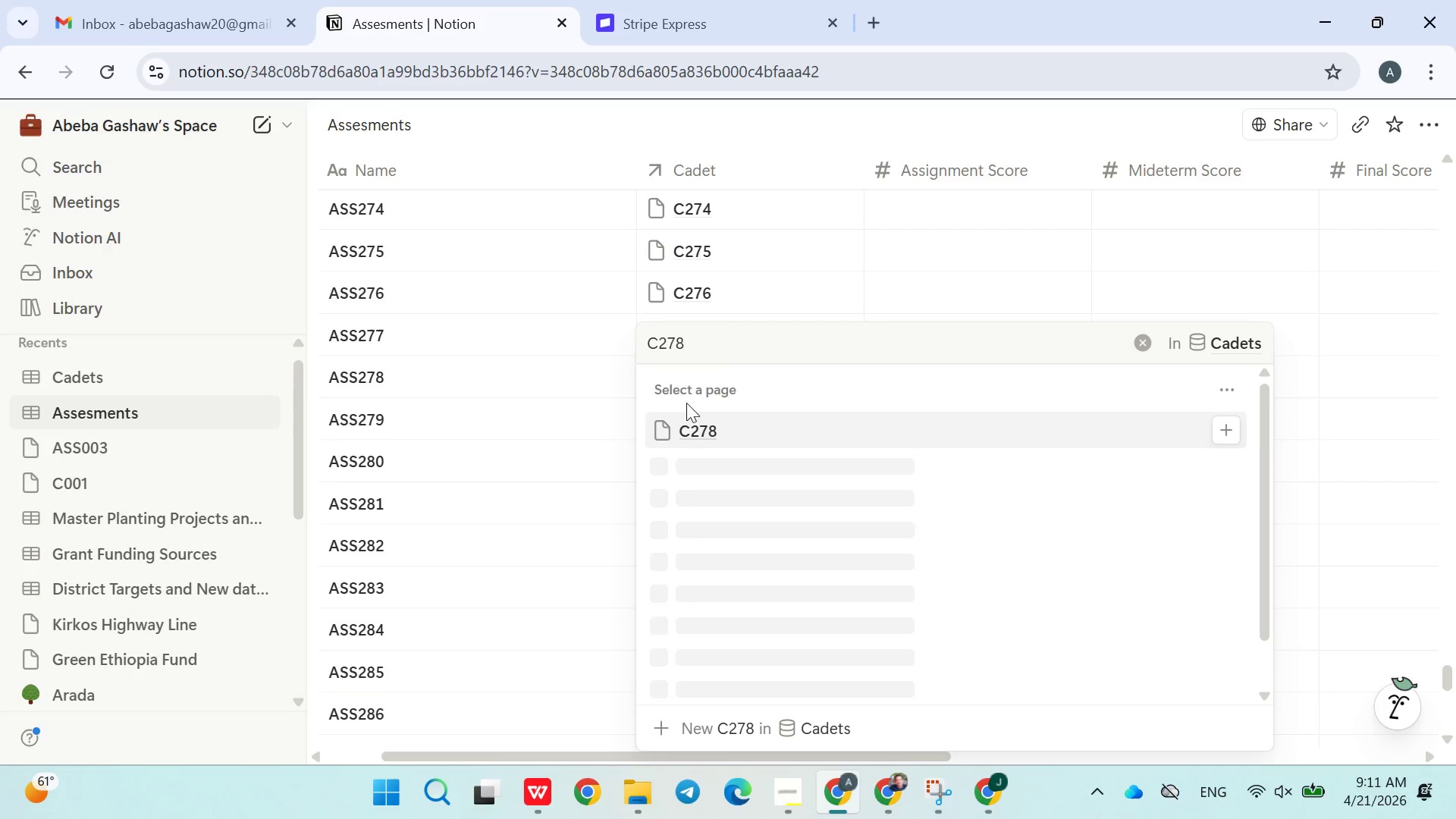 
left_click([691, 426])
 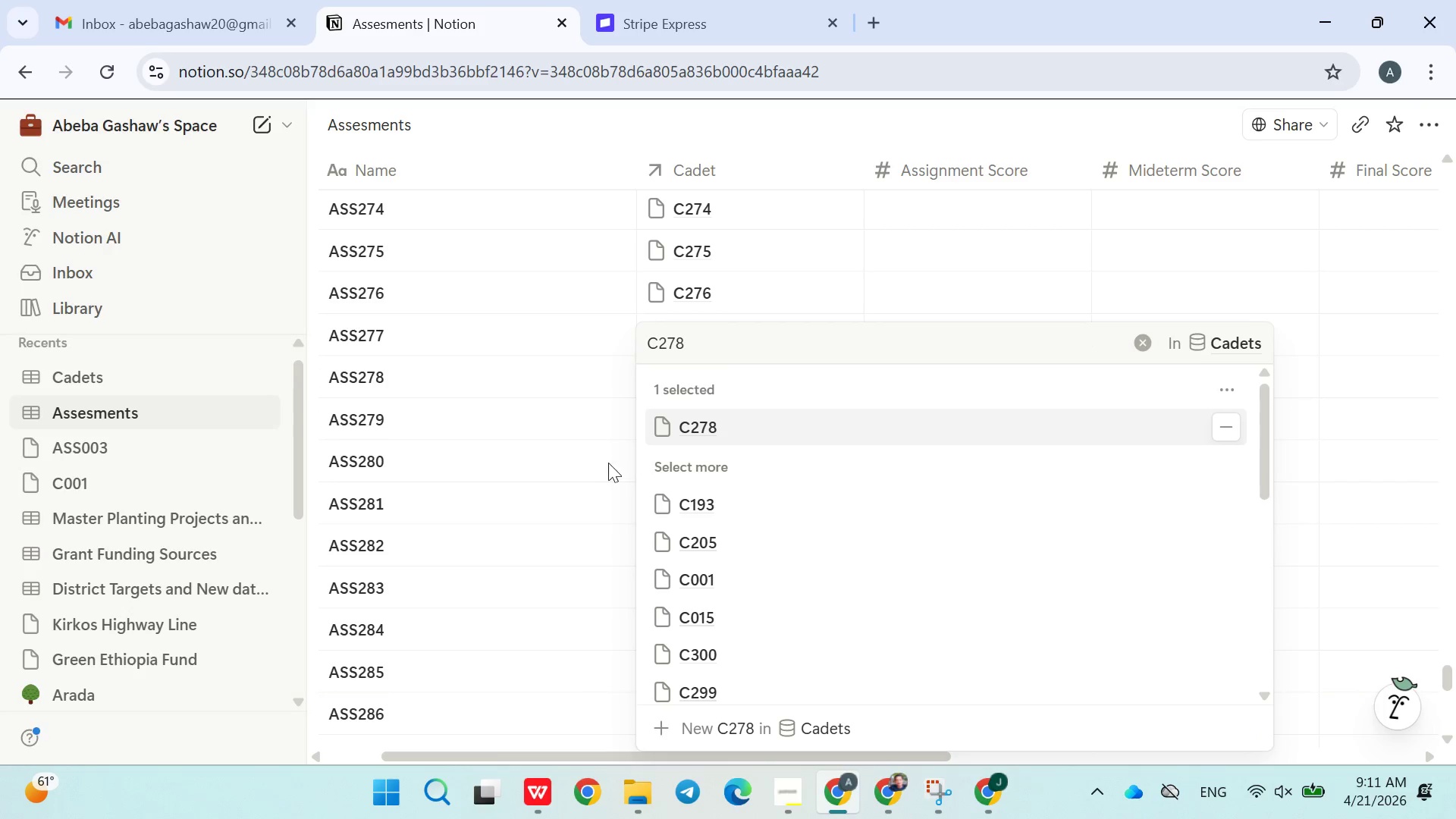 
left_click([604, 466])
 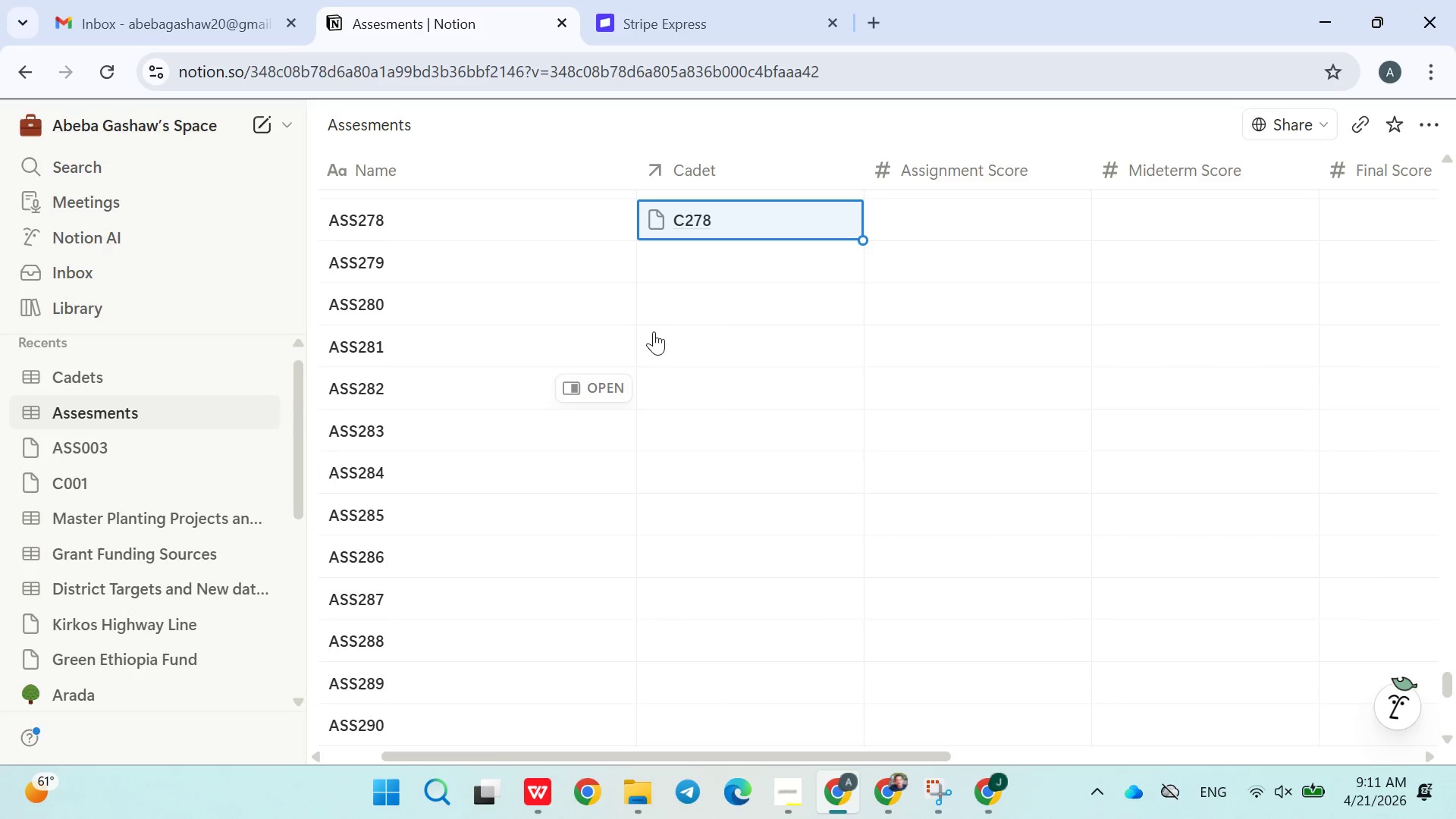 
left_click([678, 273])